 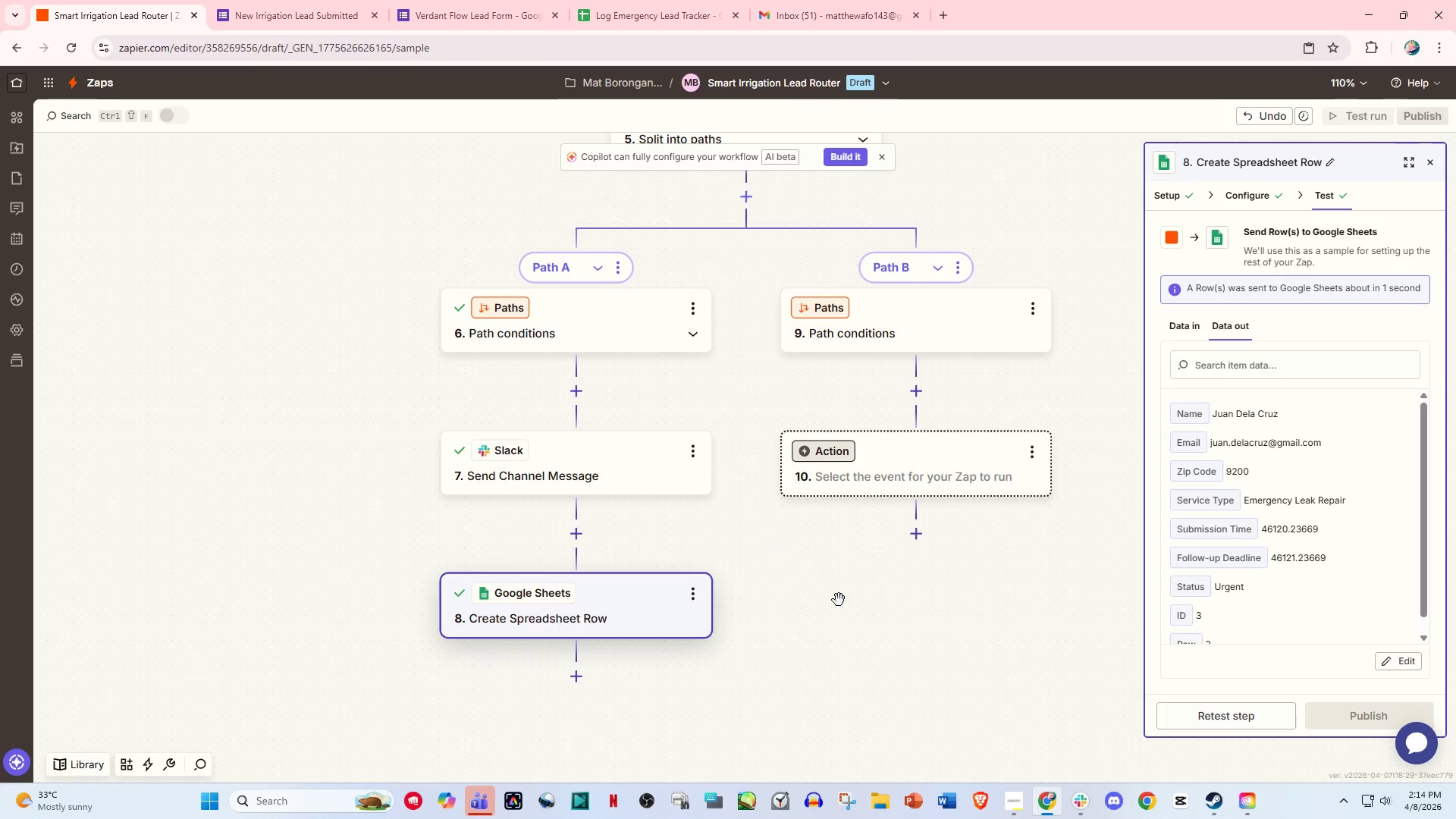 
scroll: coordinate [1289, 617], scroll_direction: down, amount: 9.0
 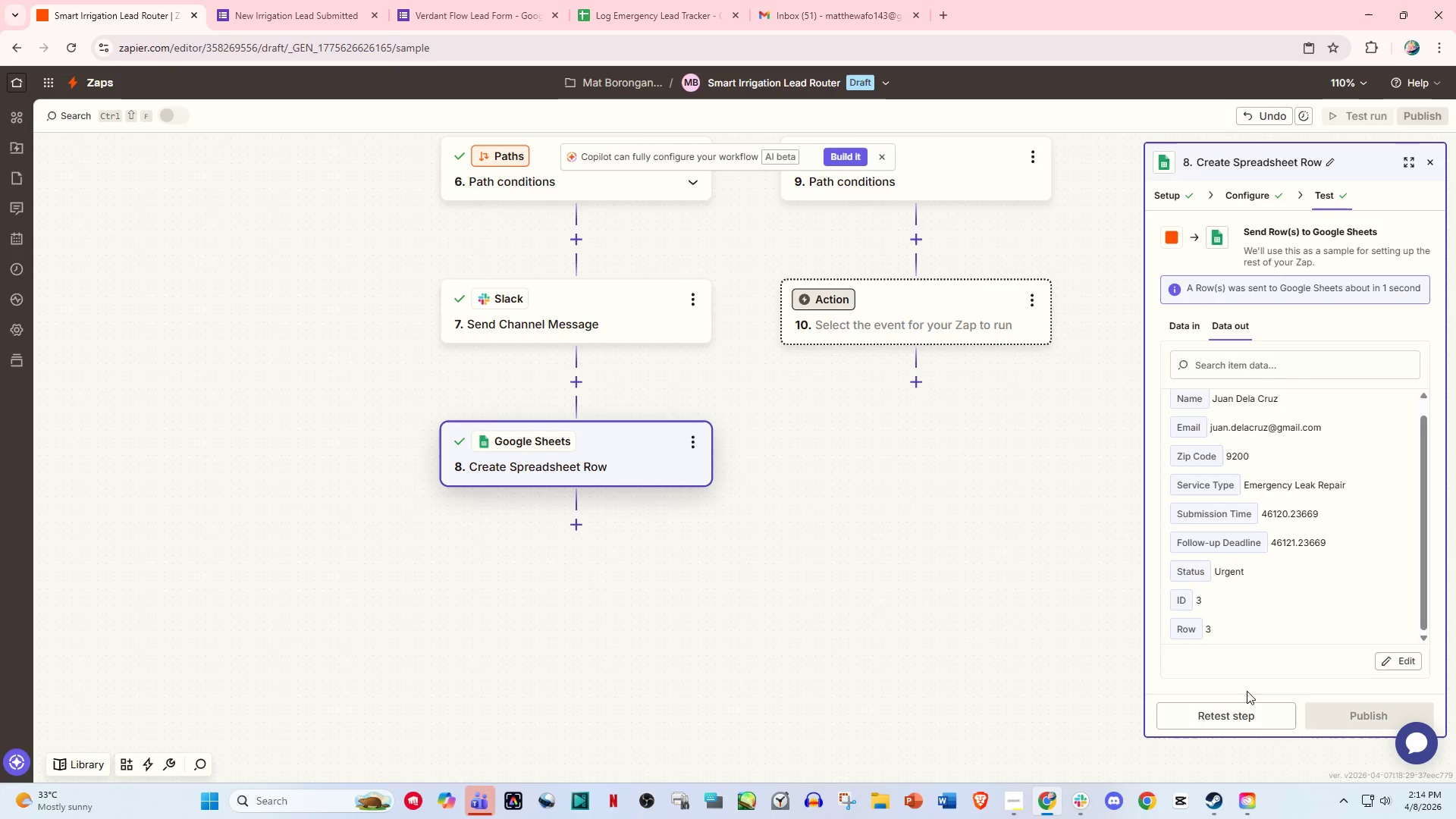 
left_click([1241, 722])
 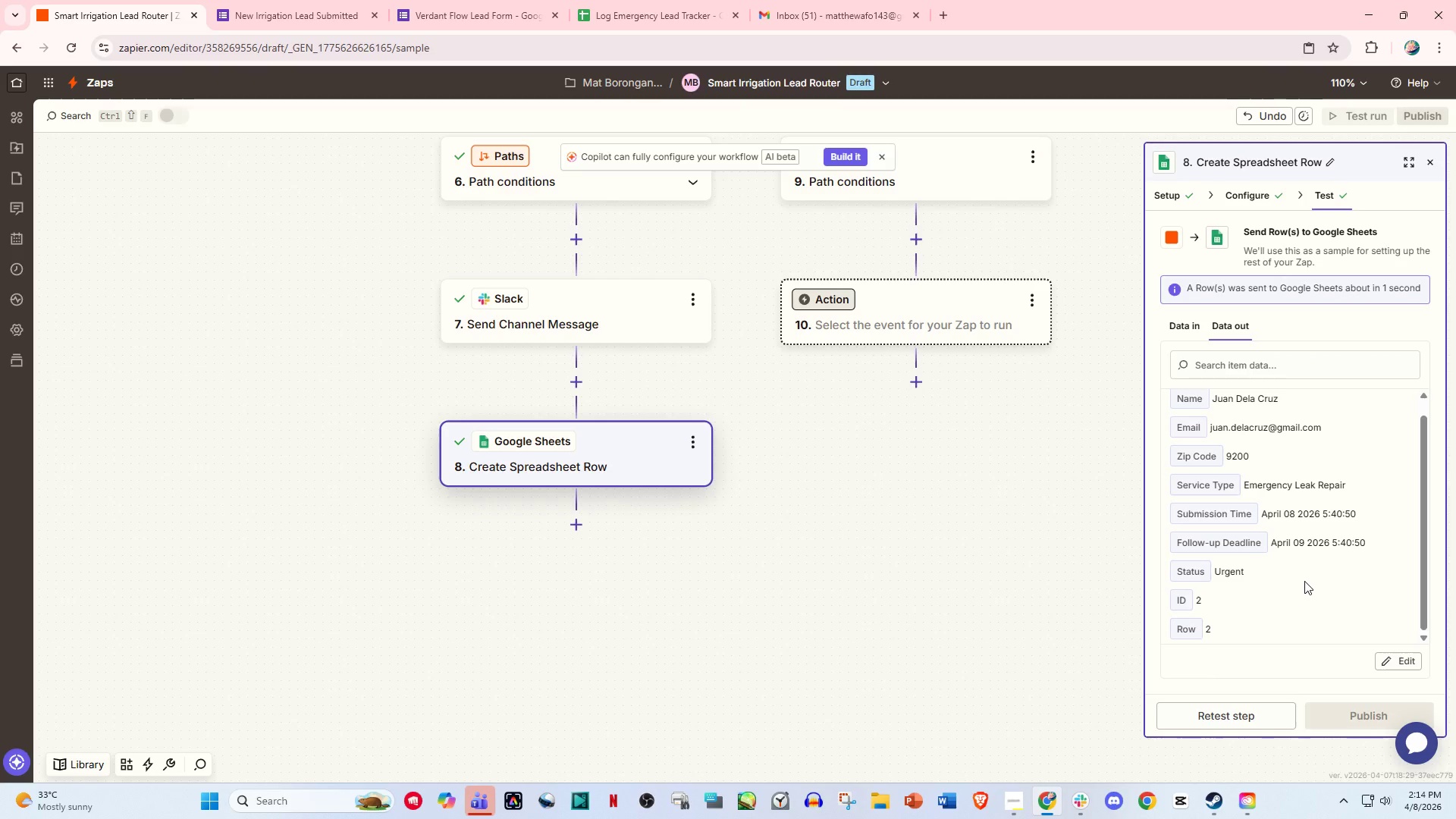 
wait(5.48)
 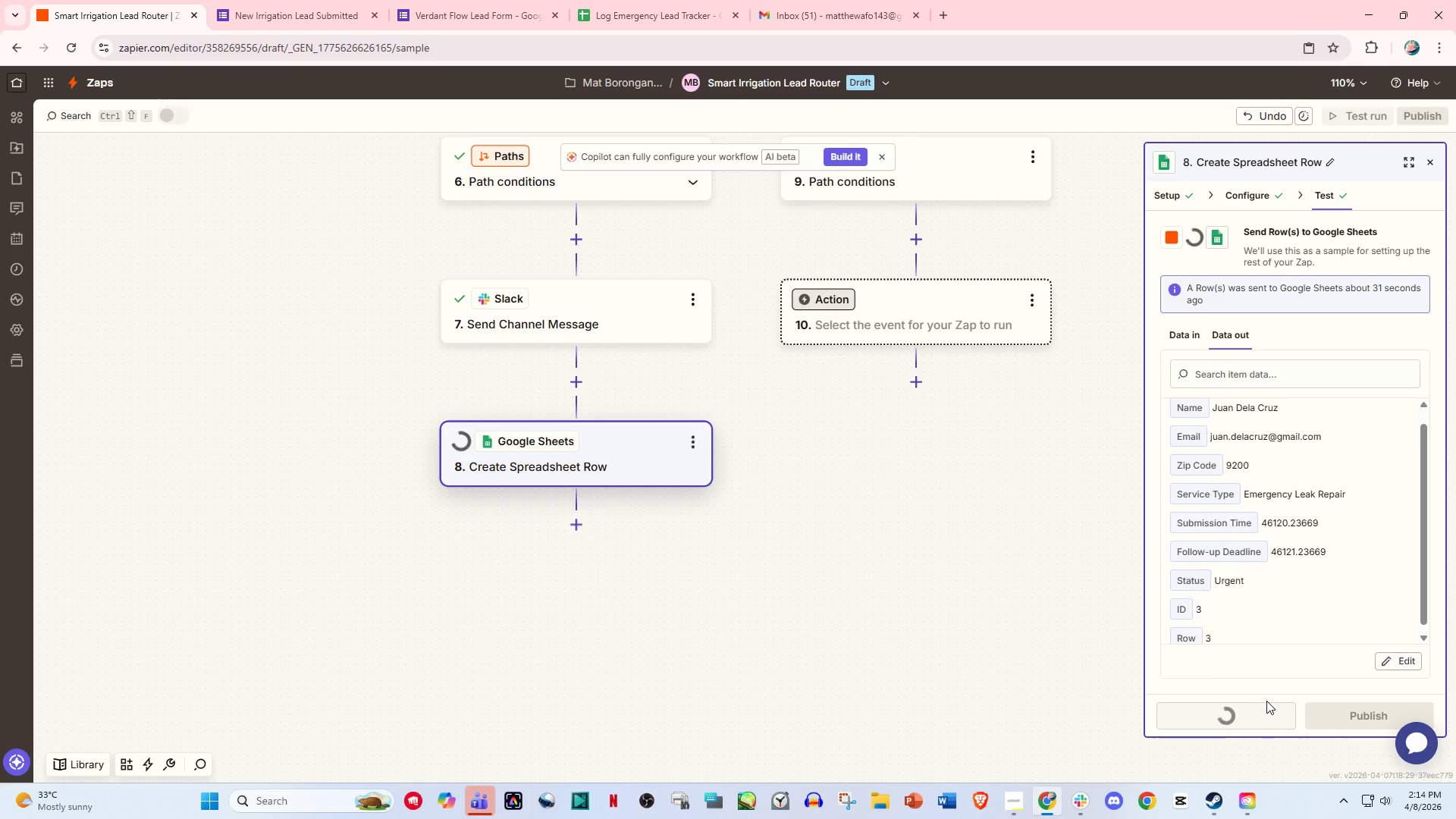 
left_click([1227, 321])
 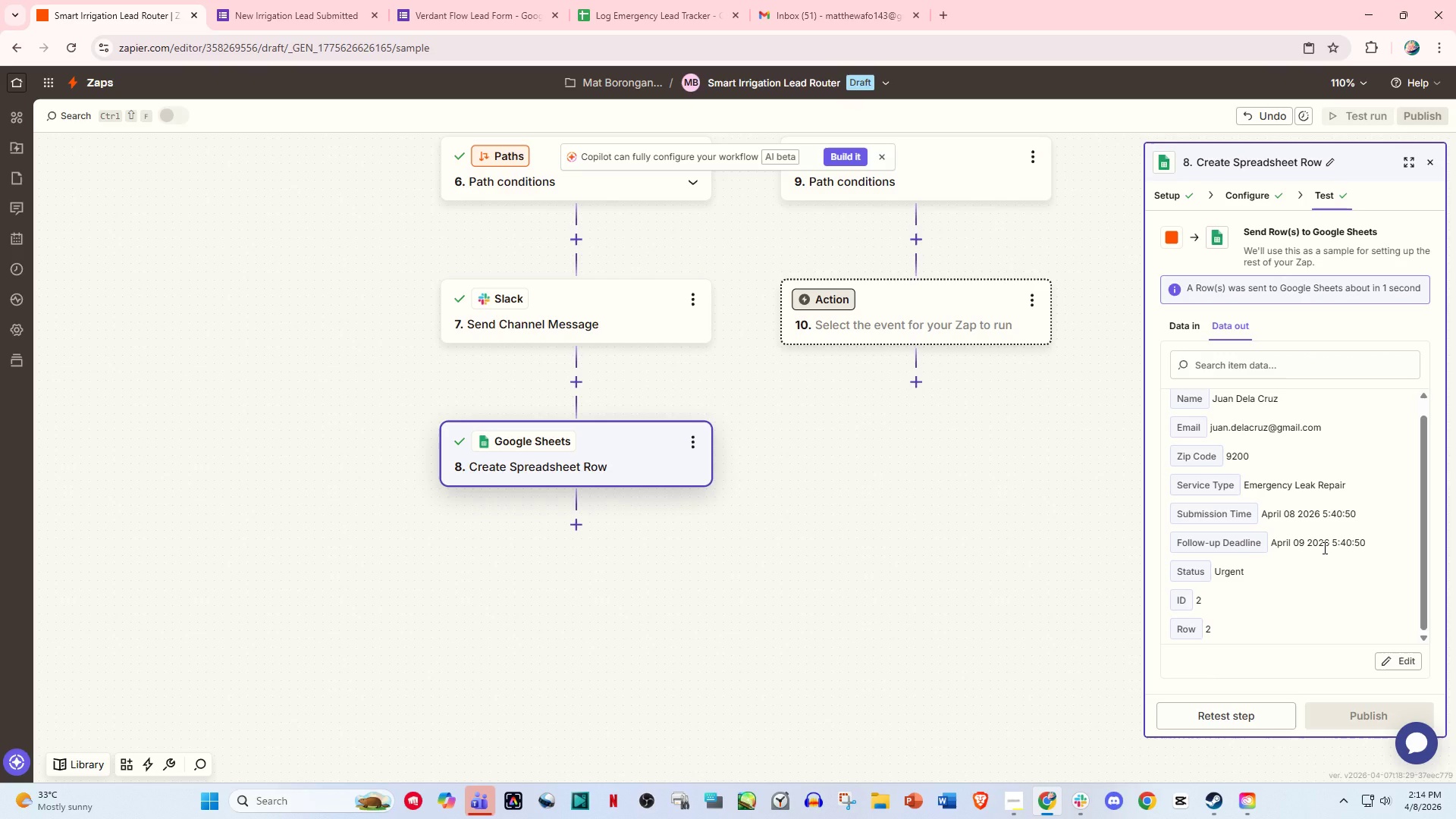 
scroll: coordinate [1323, 548], scroll_direction: down, amount: 1.0
 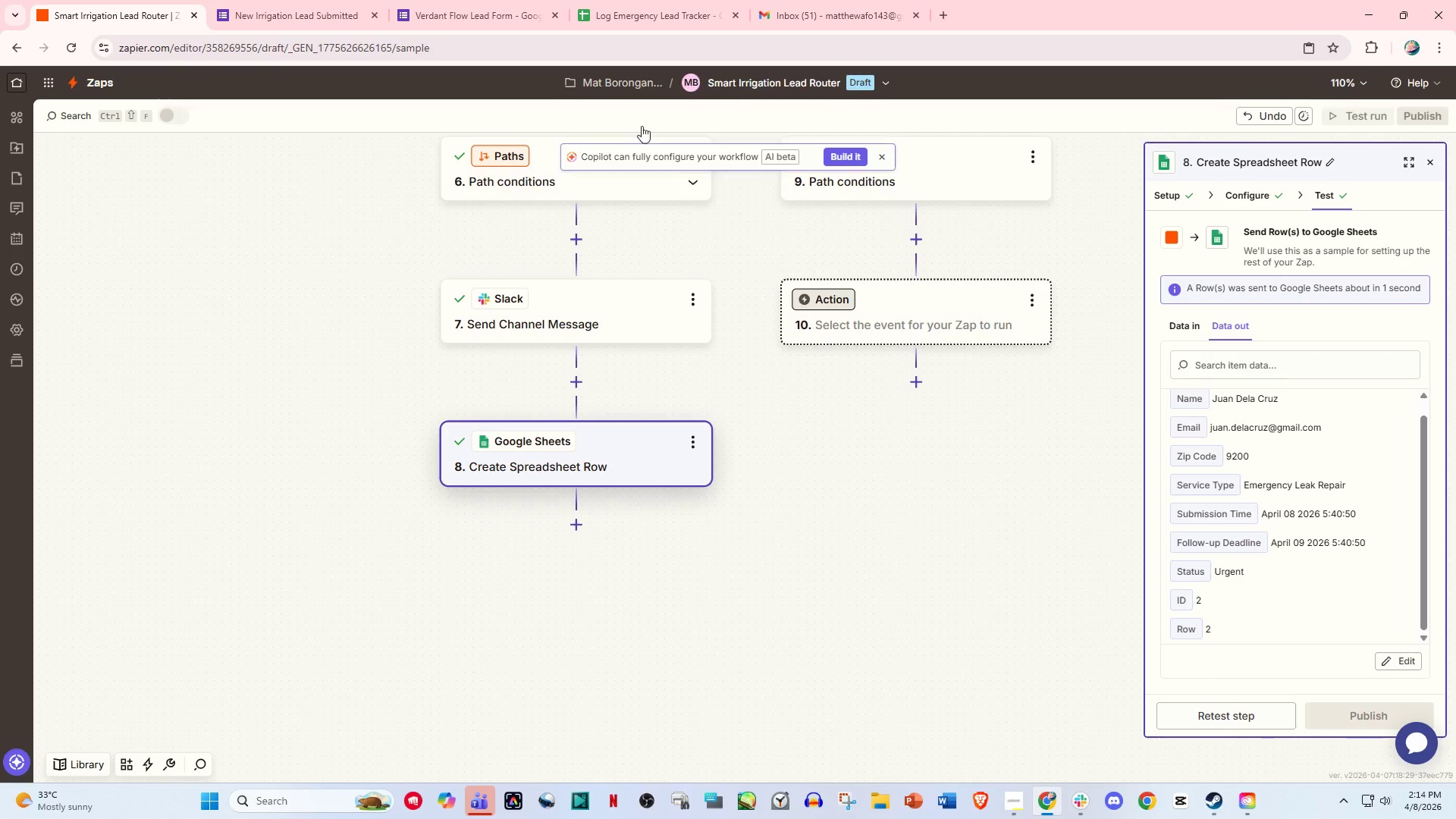 
left_click([625, 0])
 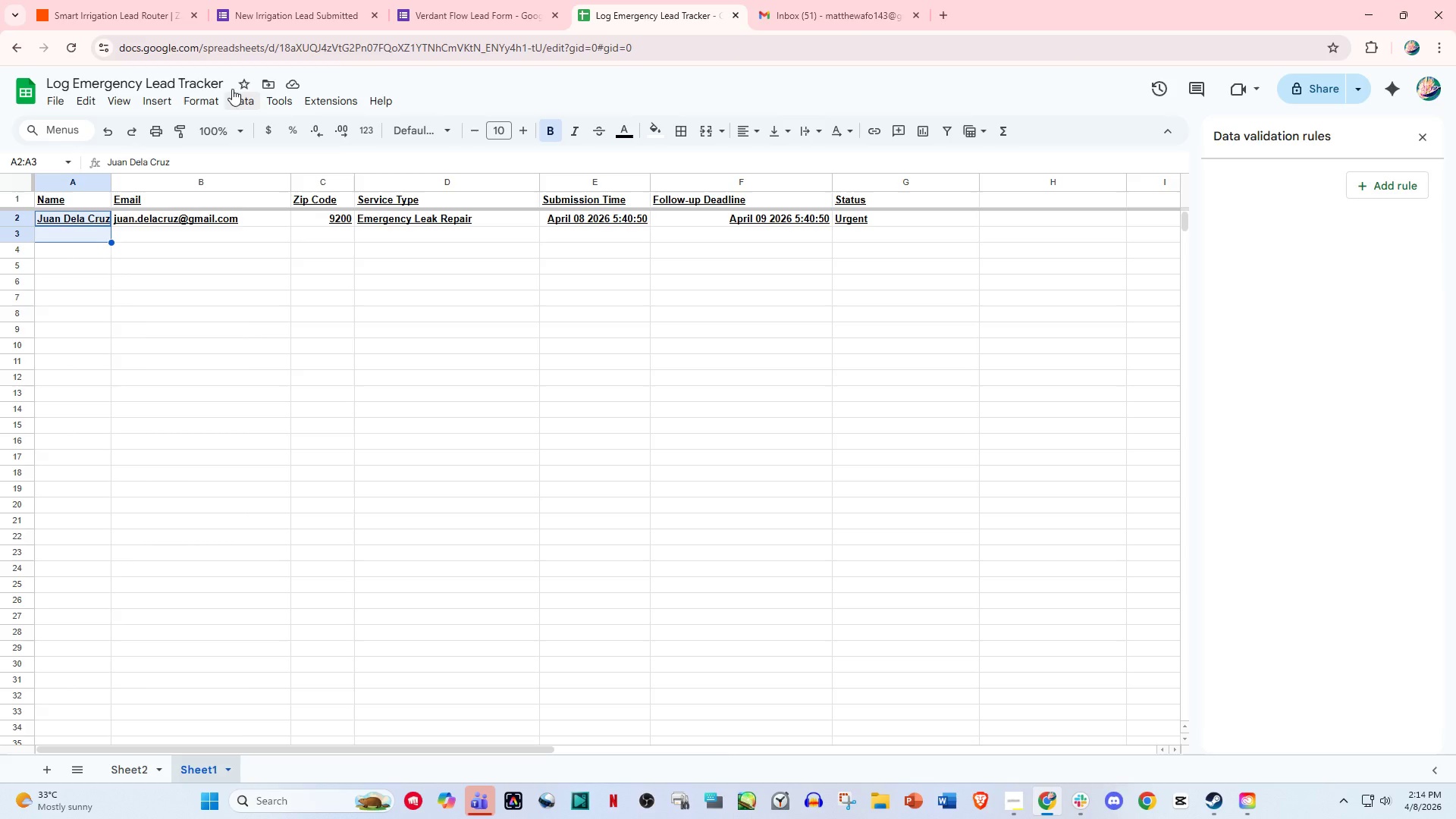 
left_click([75, 0])
 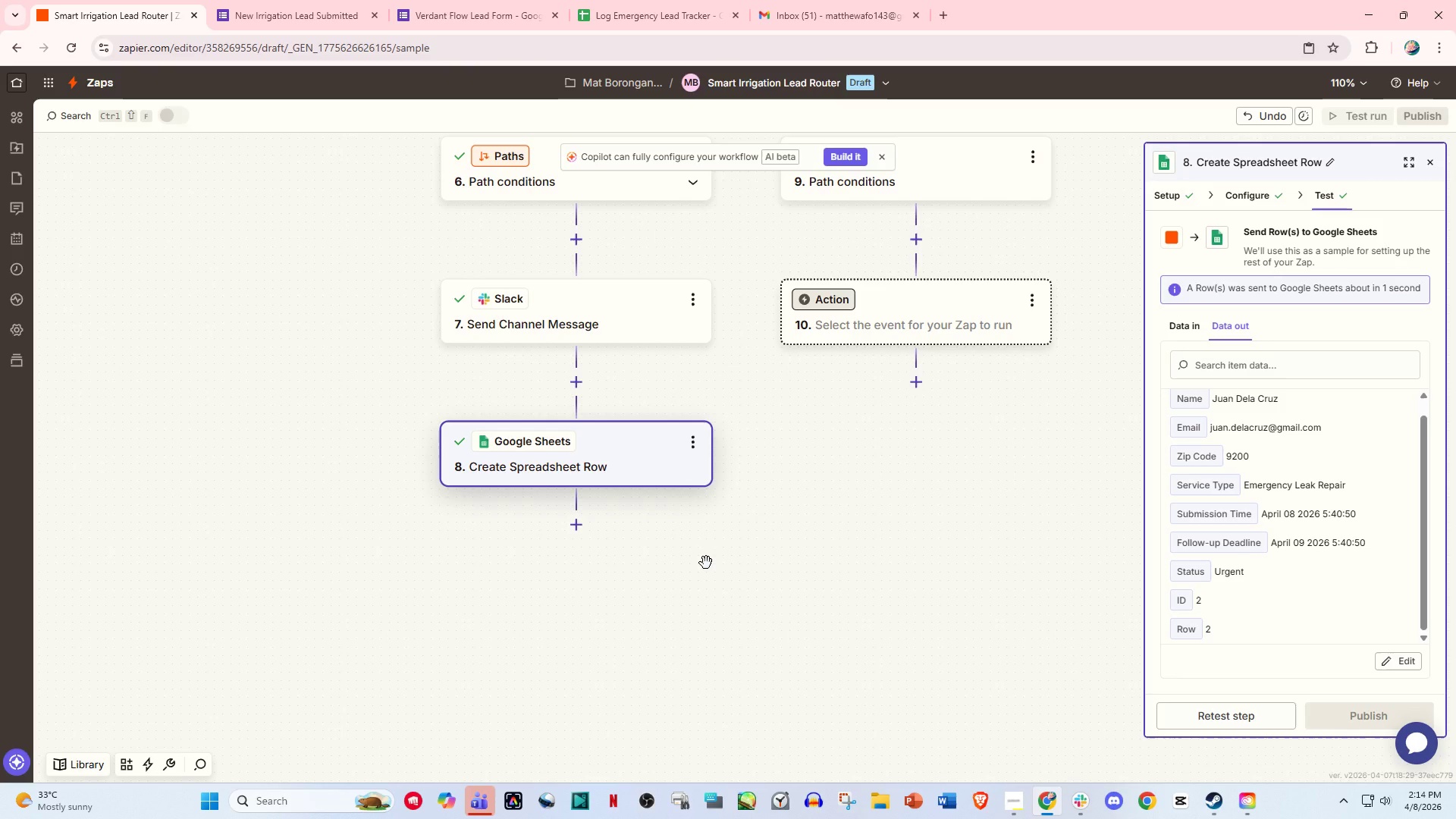 
wait(5.22)
 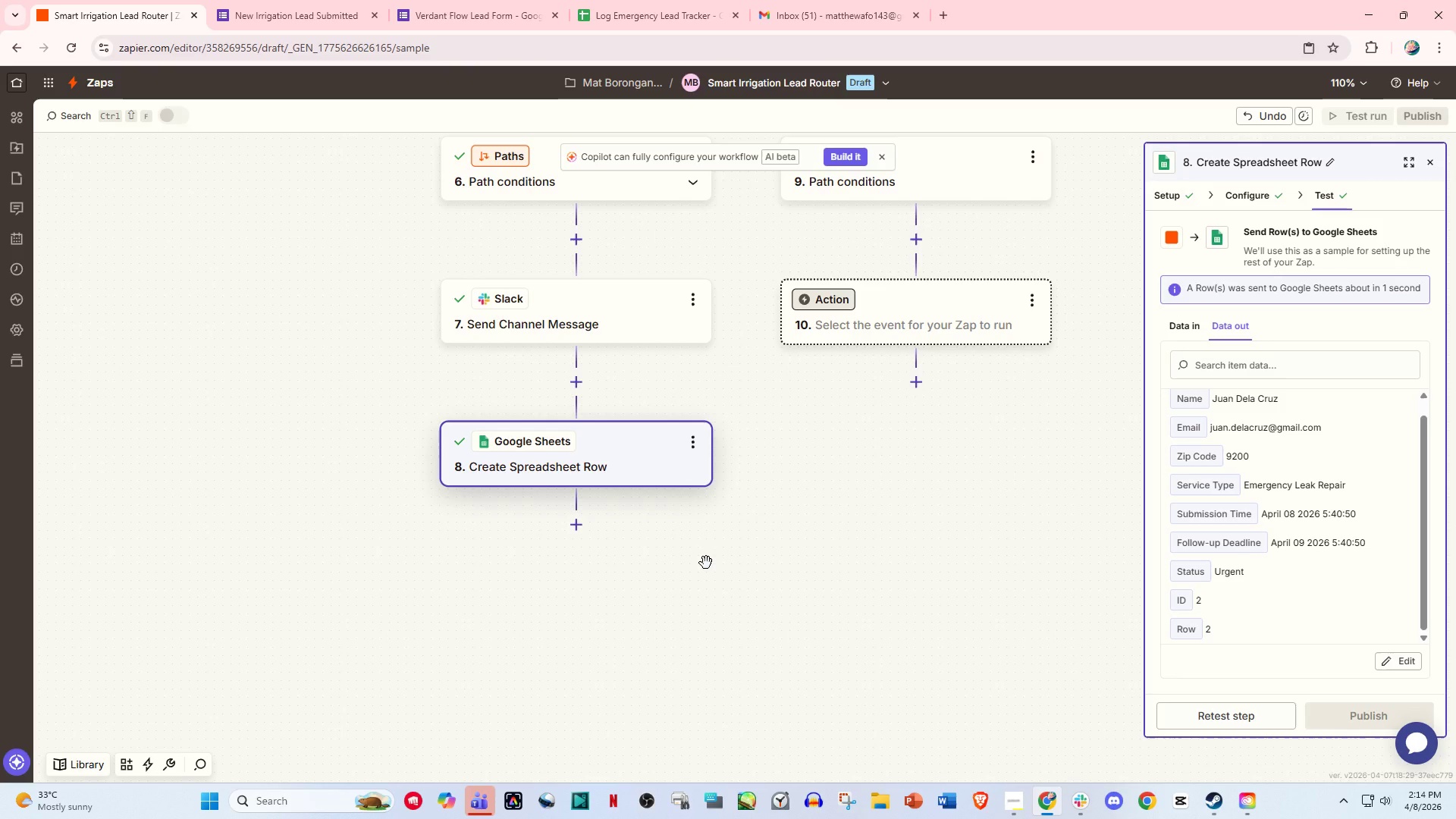 
scroll: coordinate [948, 460], scroll_direction: up, amount: 5.0
 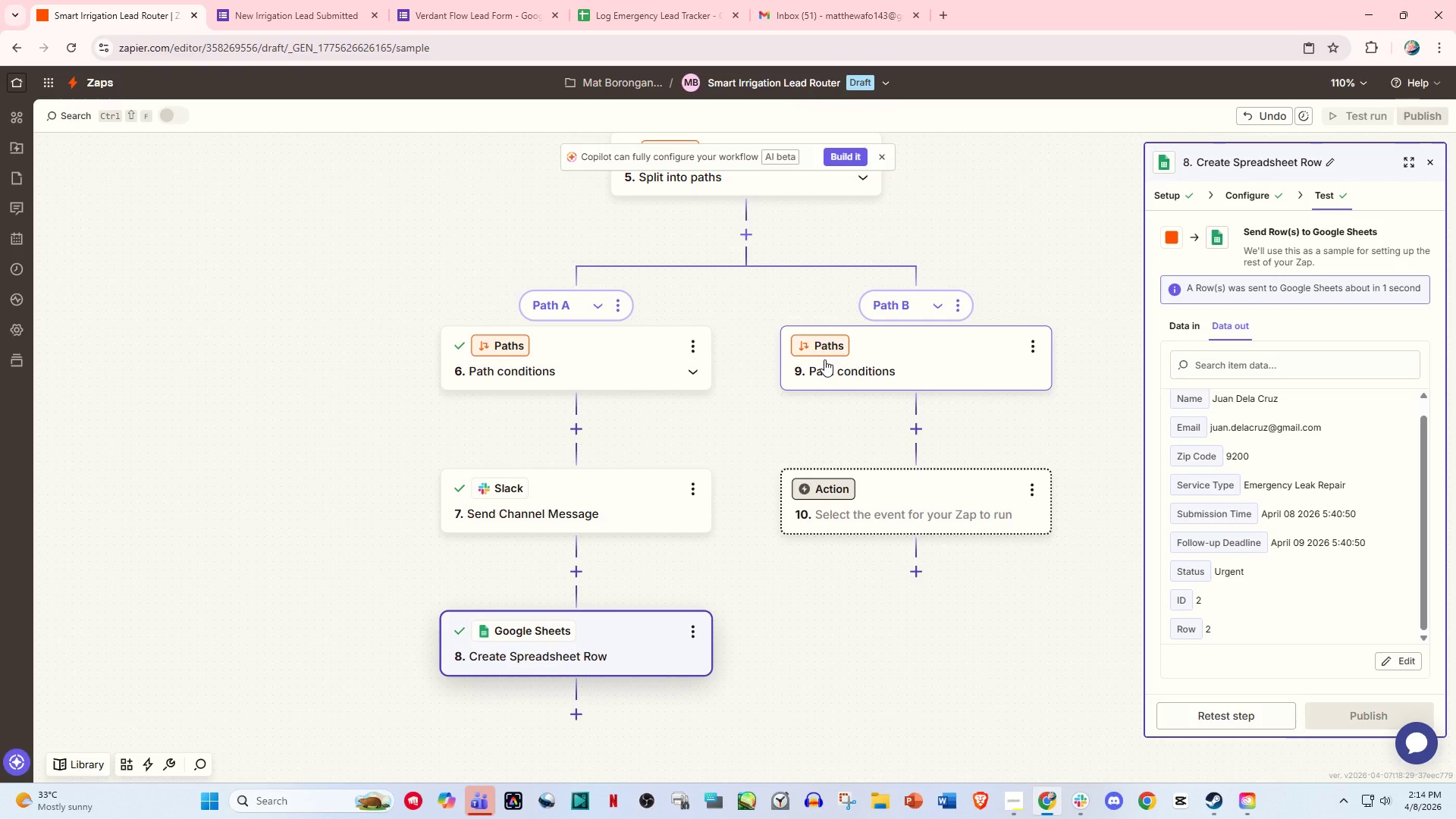 
wait(11.48)
 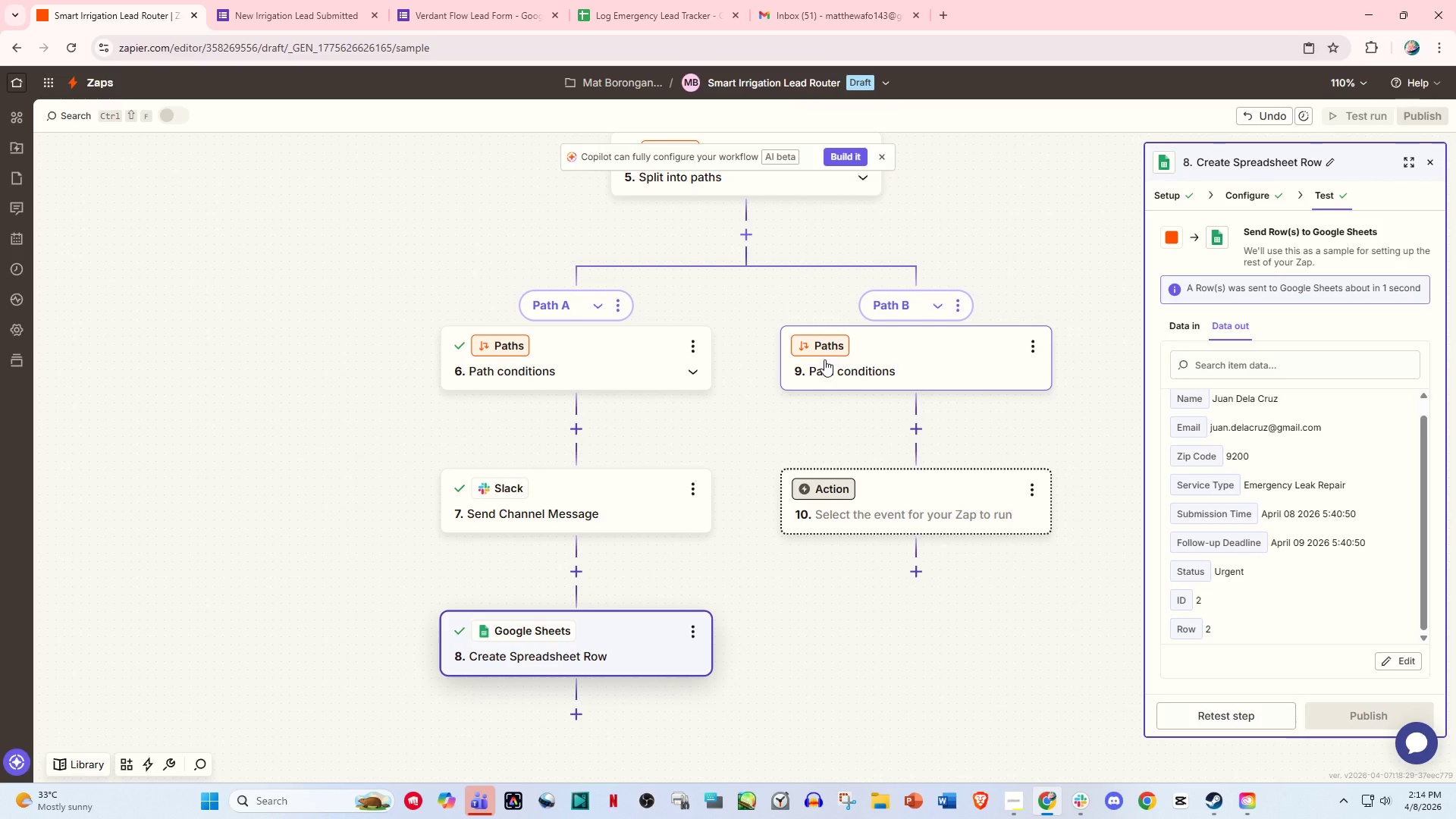 
left_click([626, 300])
 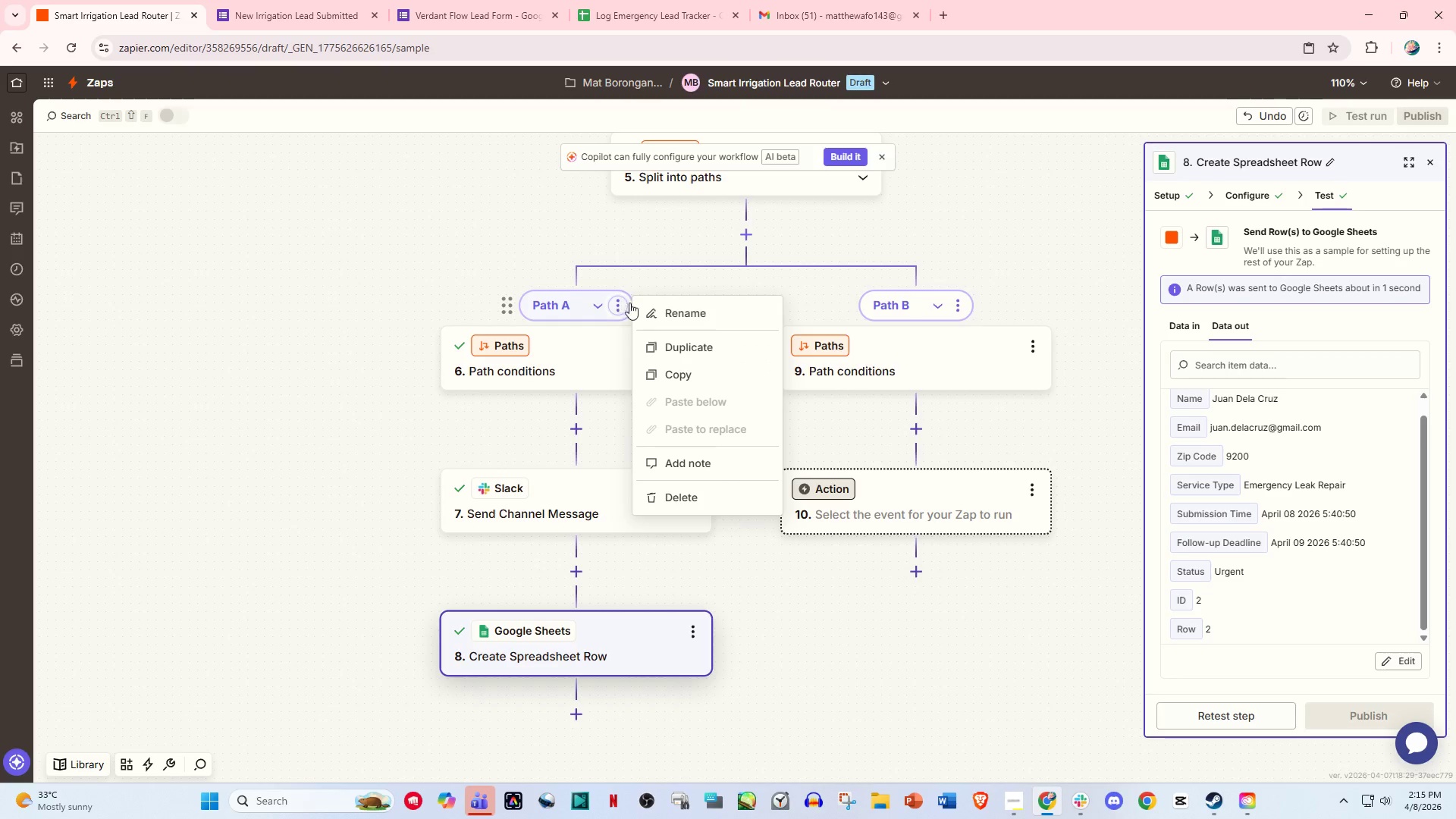 
left_click([668, 308])
 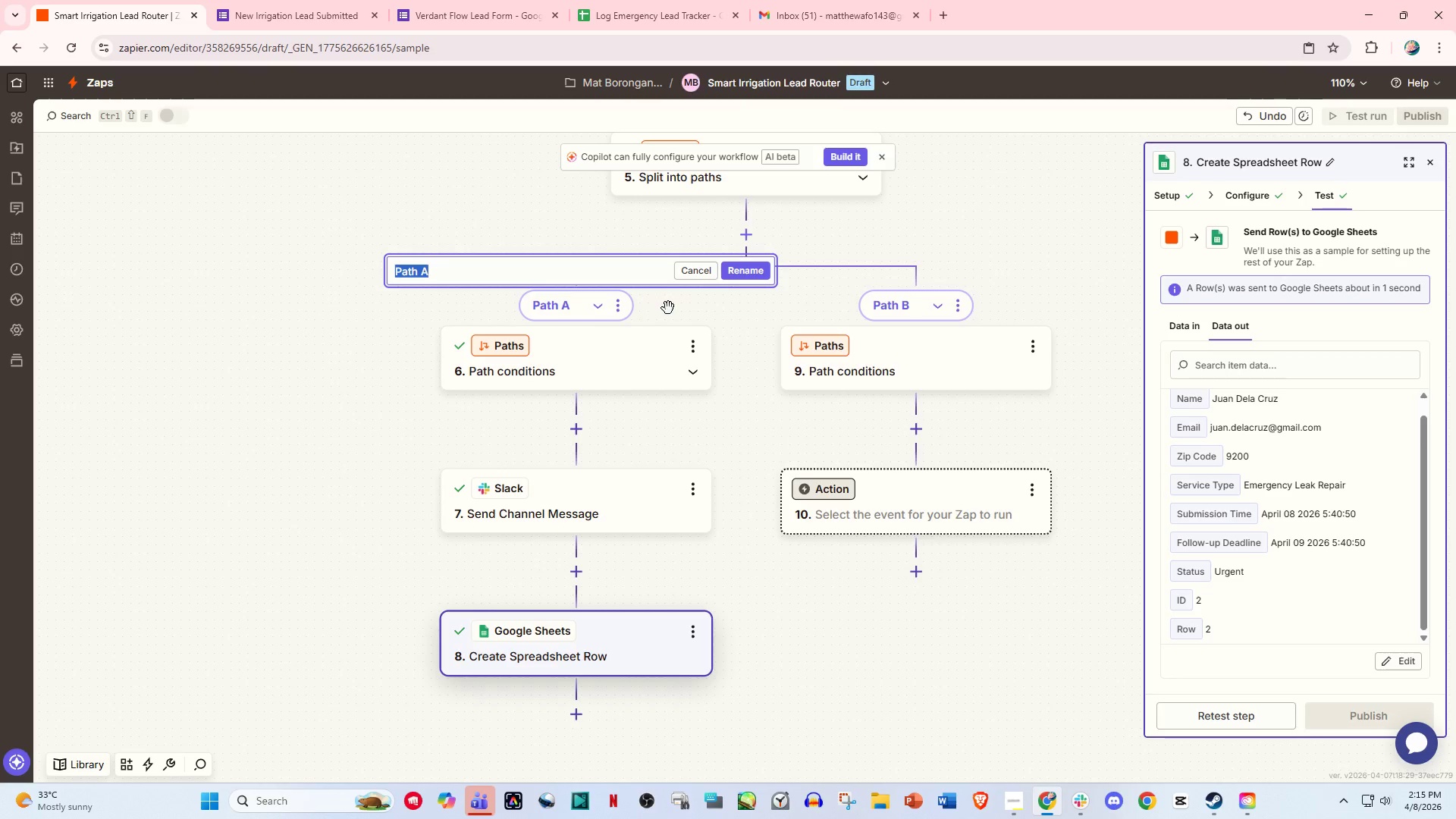 
type(Rote)
key(Backspace)
key(Backspace)
type(ute Leads by SD)
key(Backspace)
type(ervce OP)
key(Backspace)
key(Backspace)
type(p)
key(Backspace)
type(Prioir)
key(Backspace)
key(Backspace)
type(rity)
 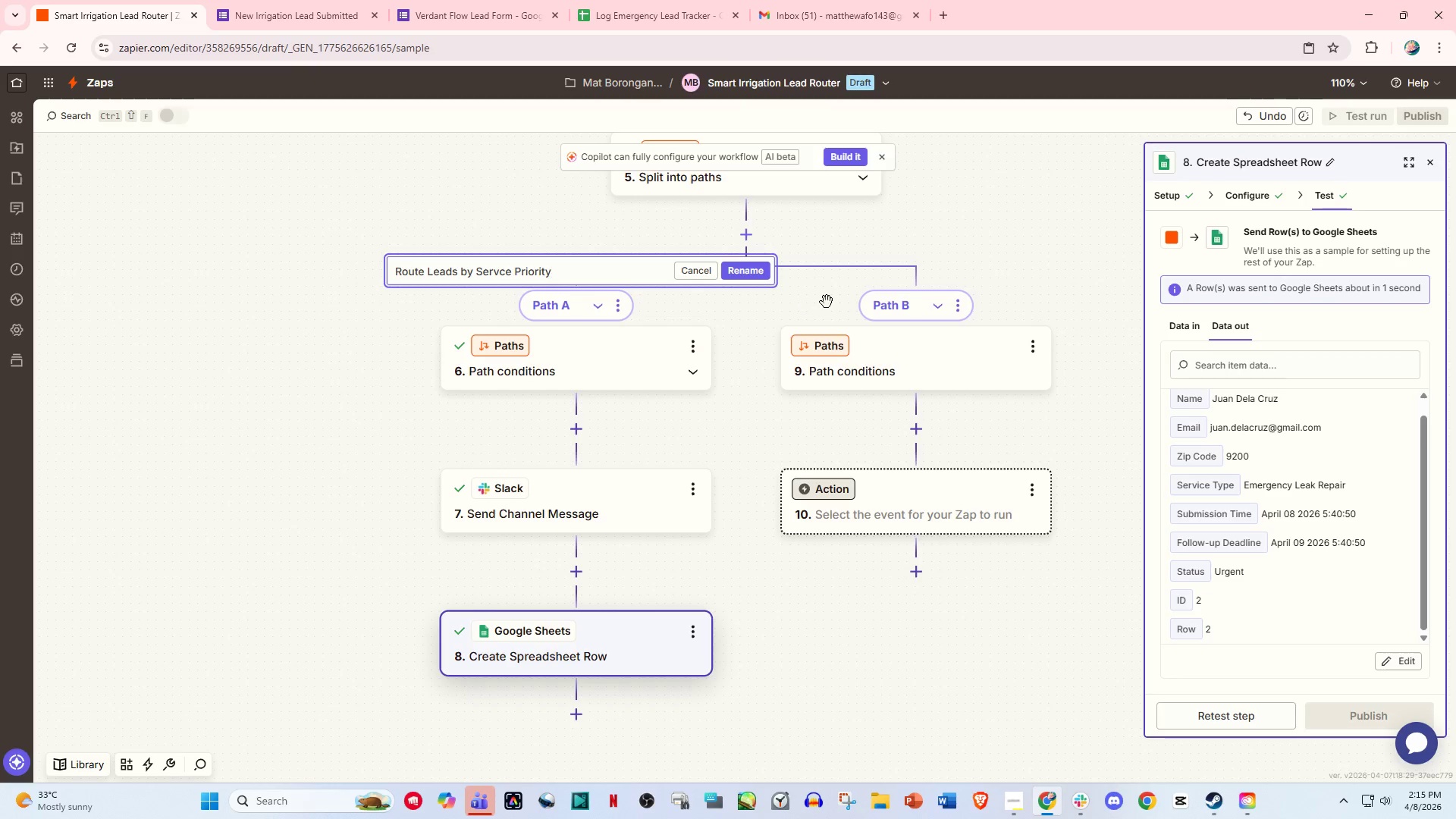 
left_click([743, 273])
 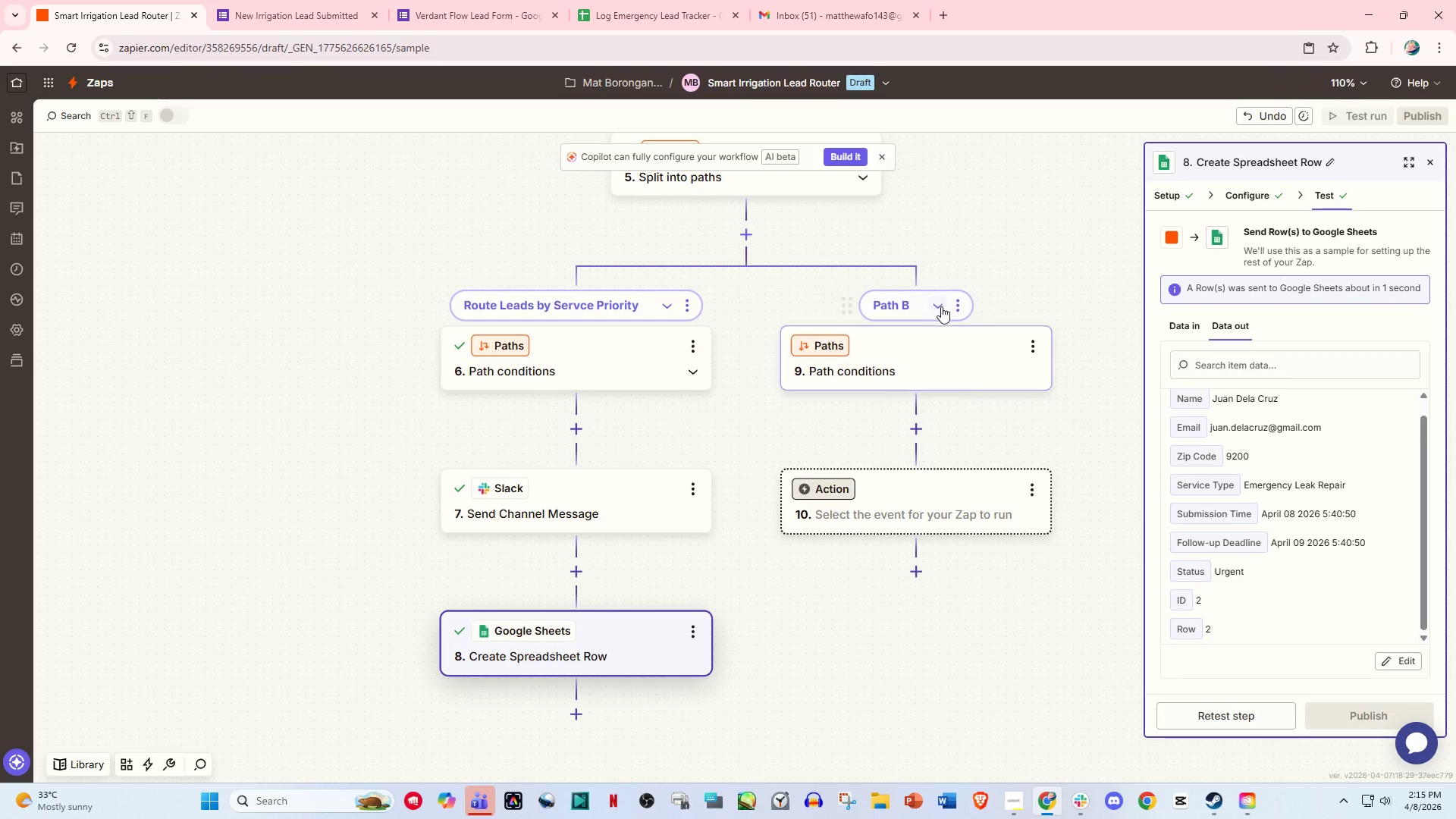 
left_click([959, 304])
 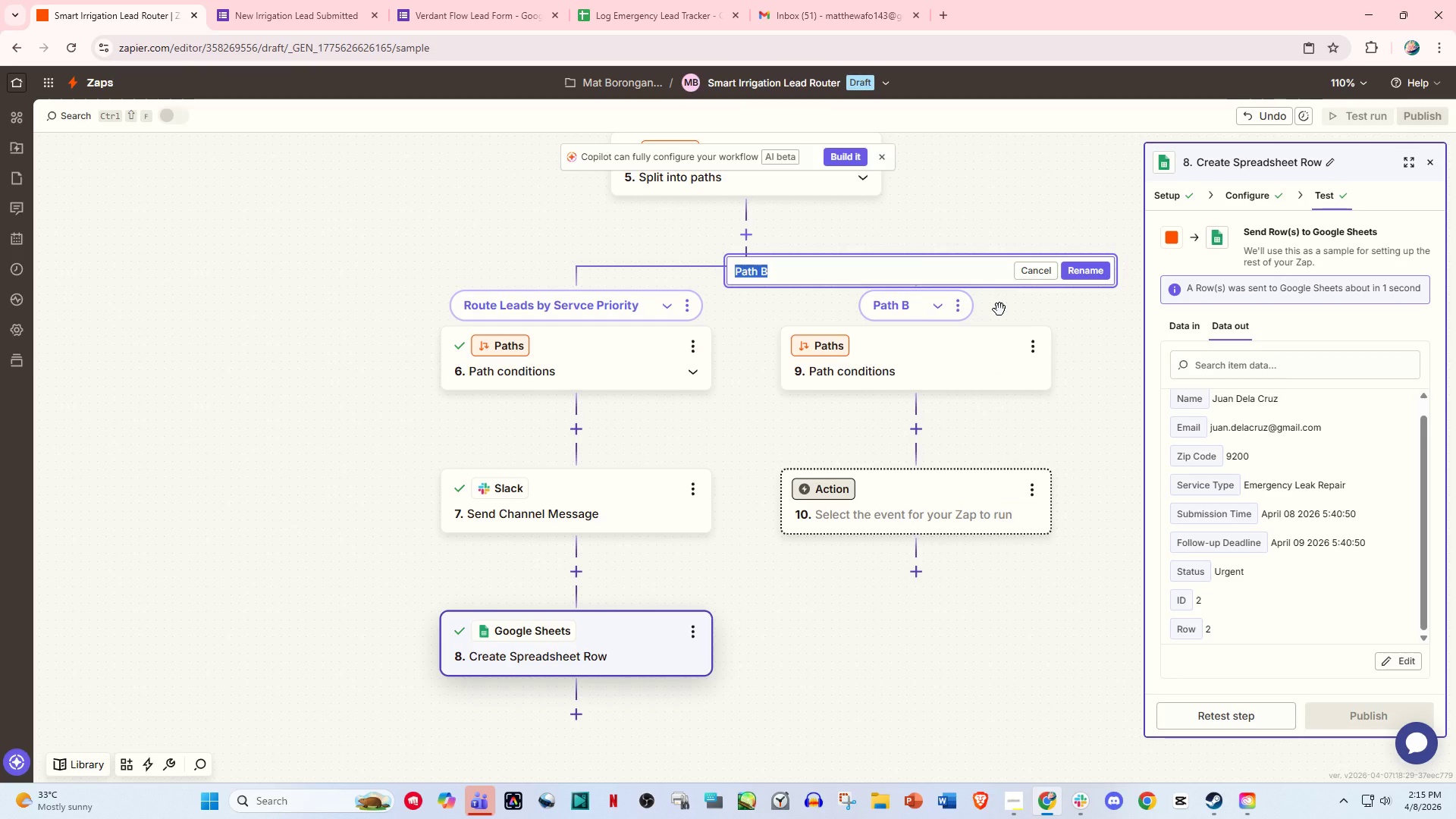 
wait(11.66)
 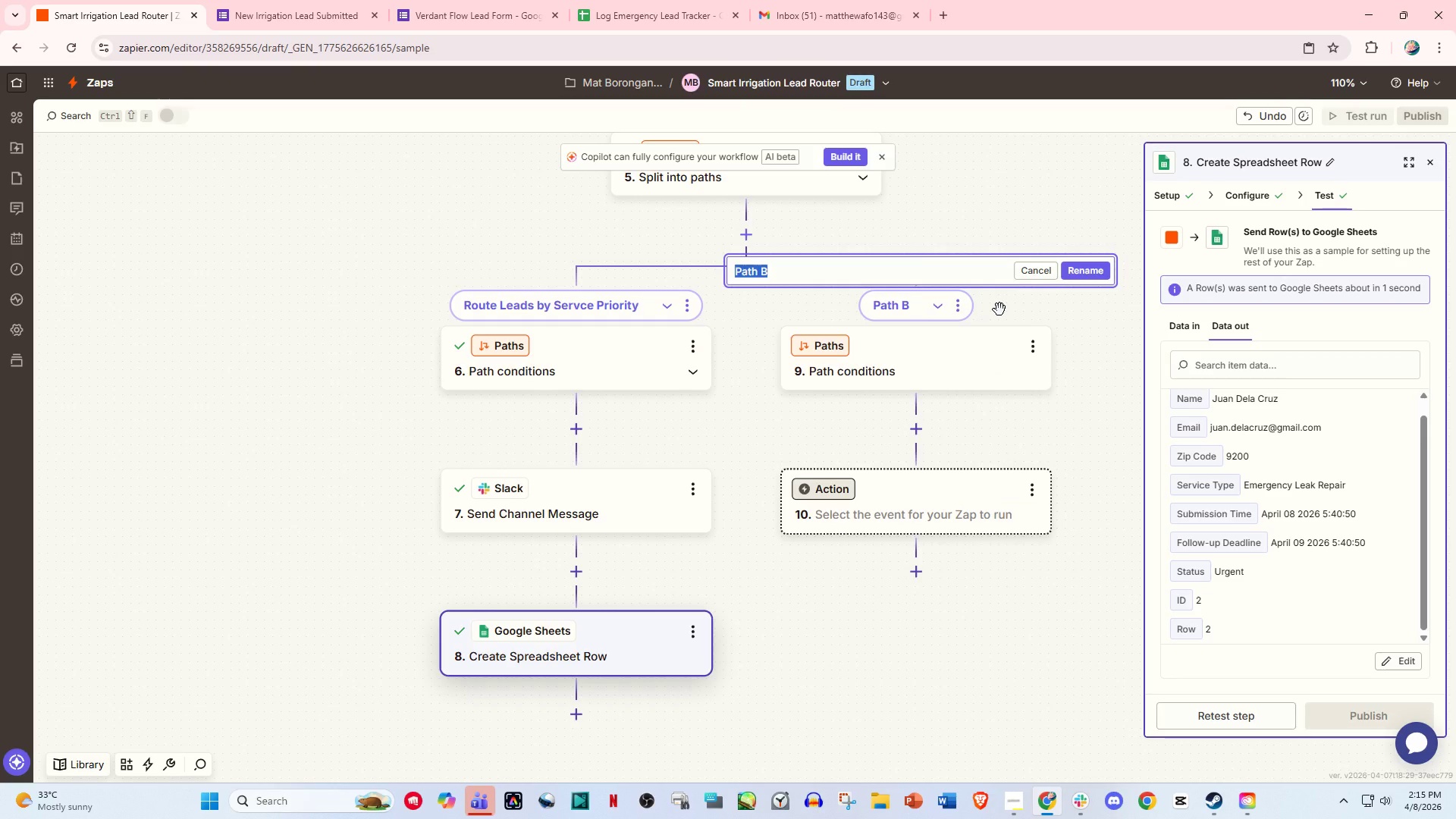 
type(Send Customne)
key(Backspace)
key(Backspace)
type(er Confirmation Email)
 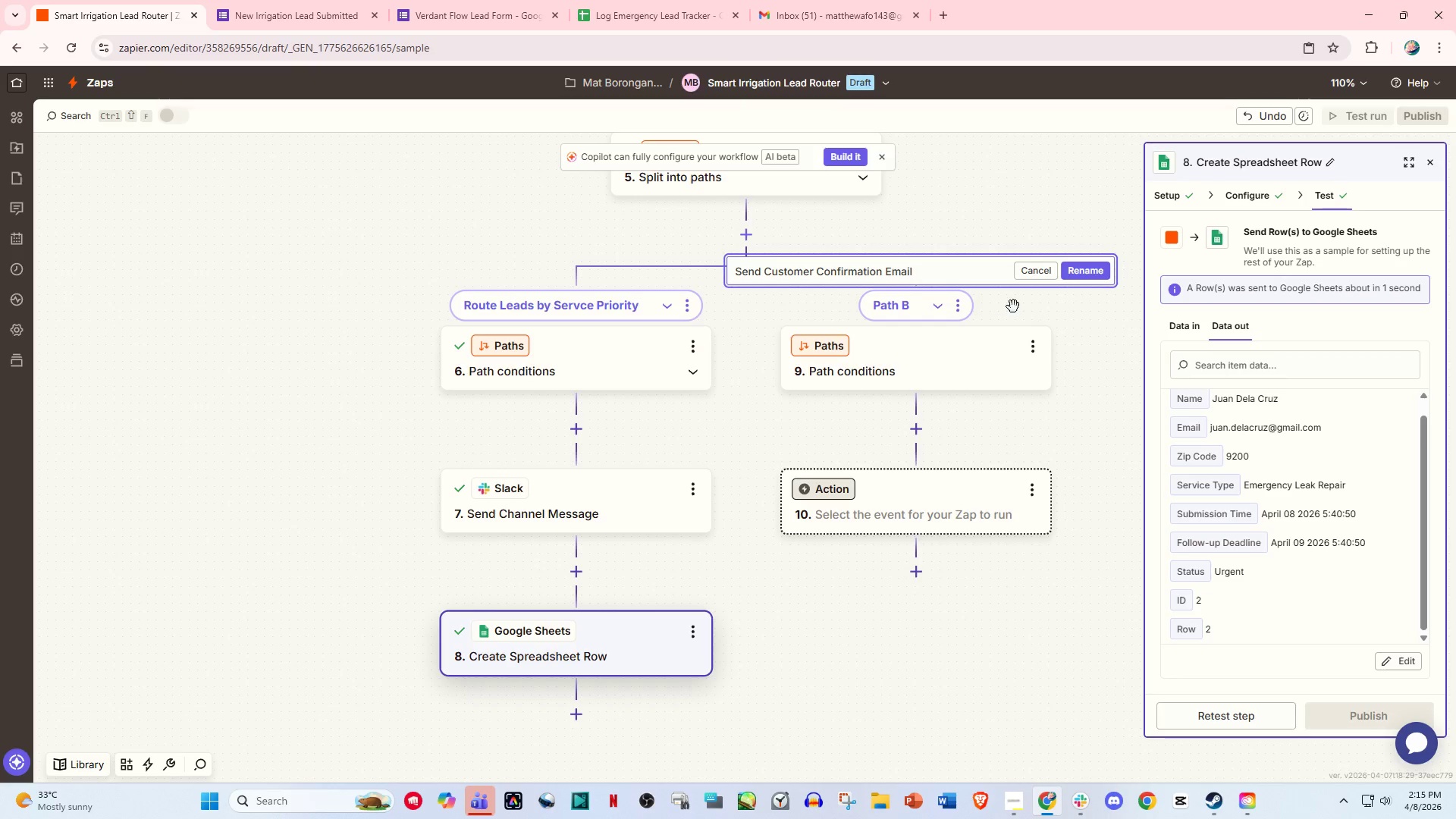 
left_click([1097, 271])
 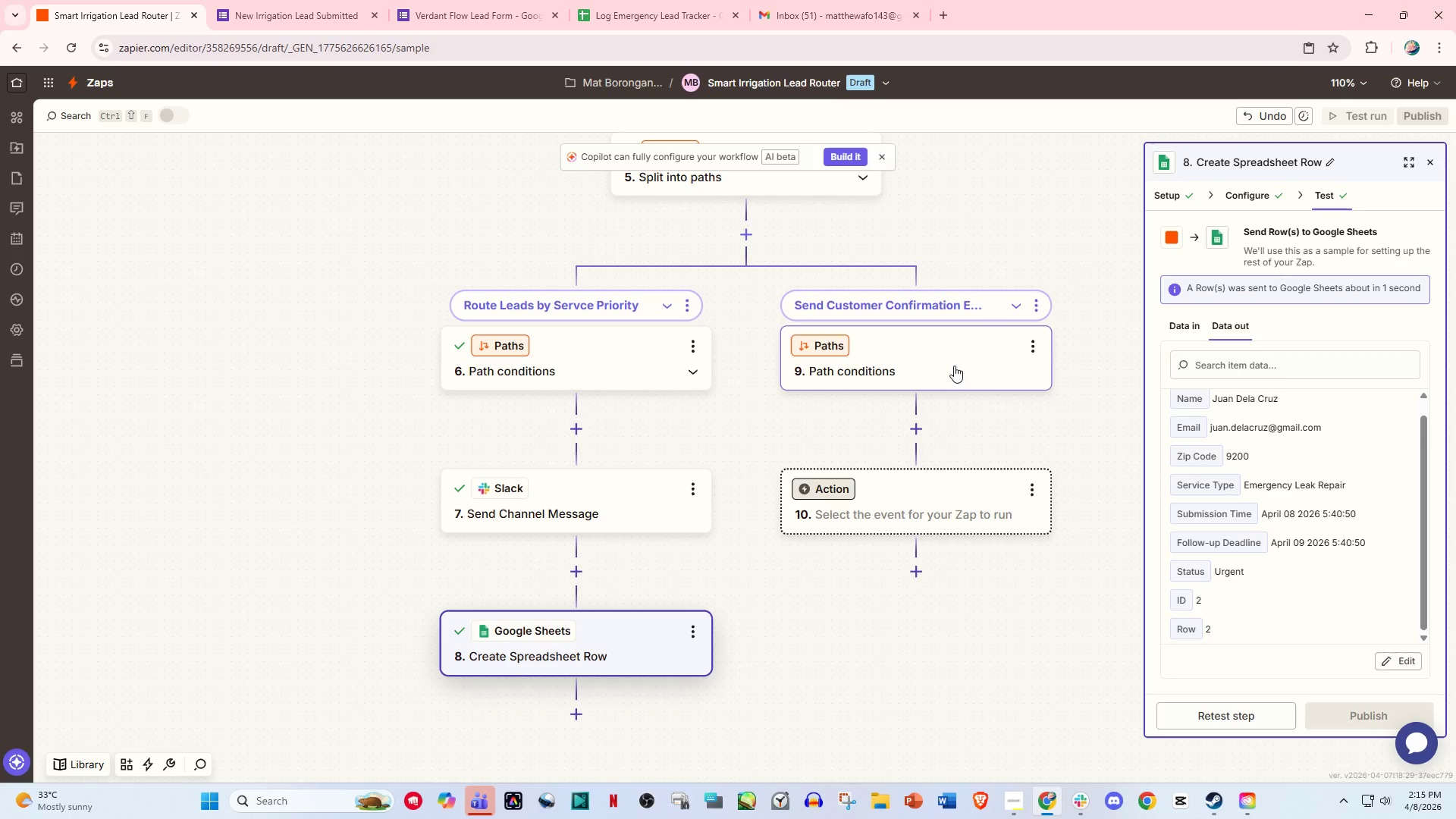 
left_click([952, 359])
 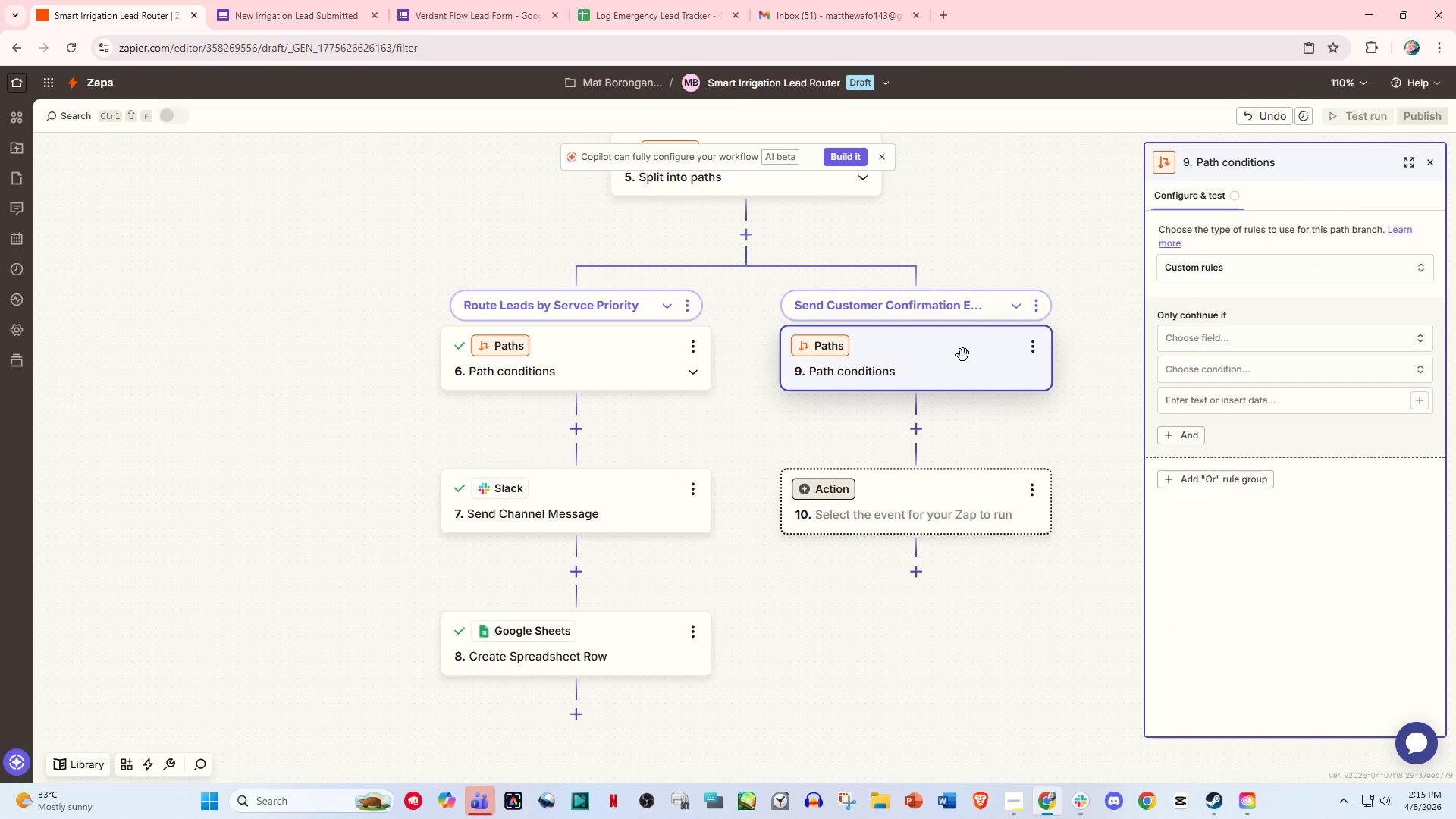 
wait(7.55)
 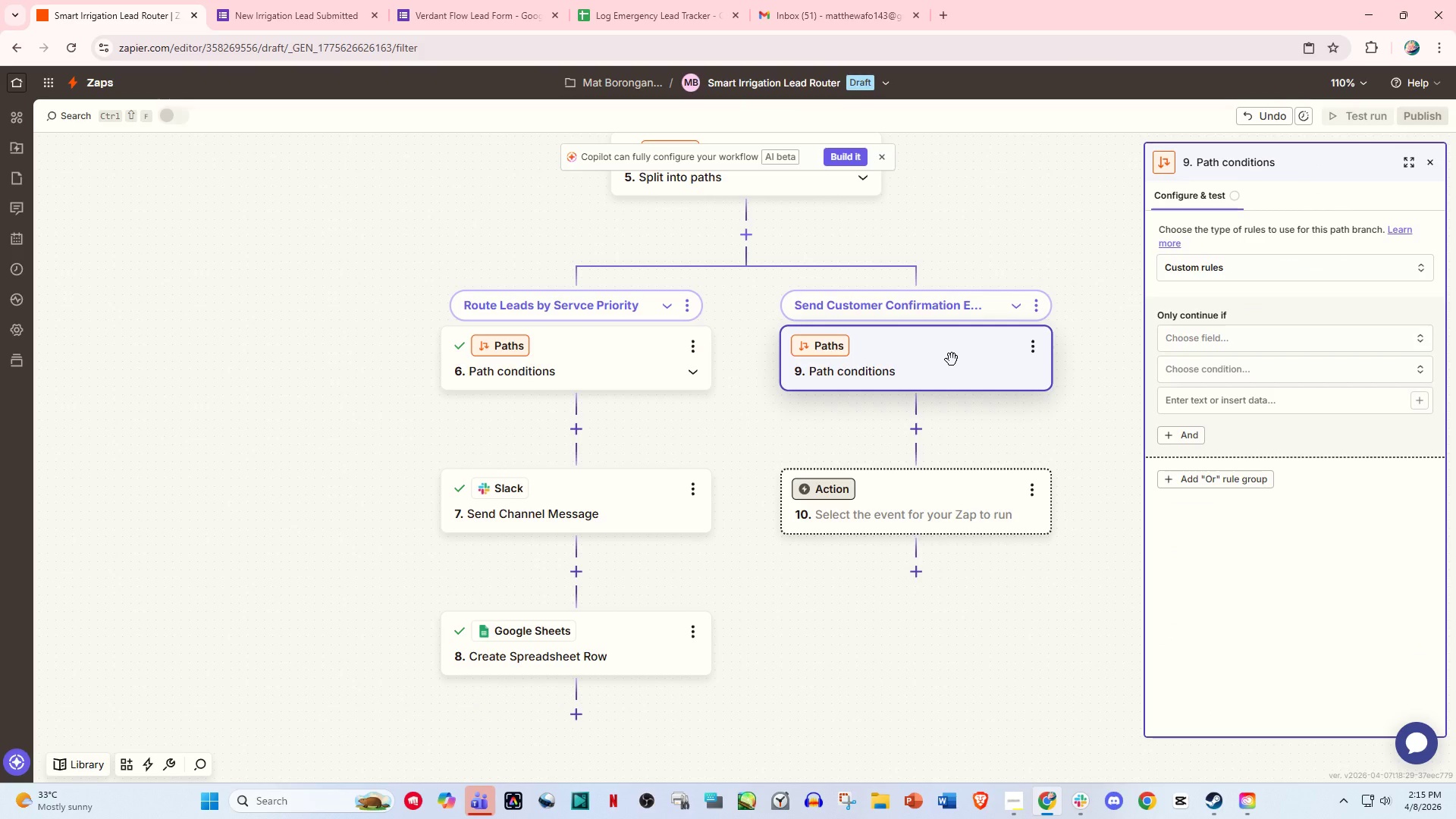 
left_click([1202, 337])
 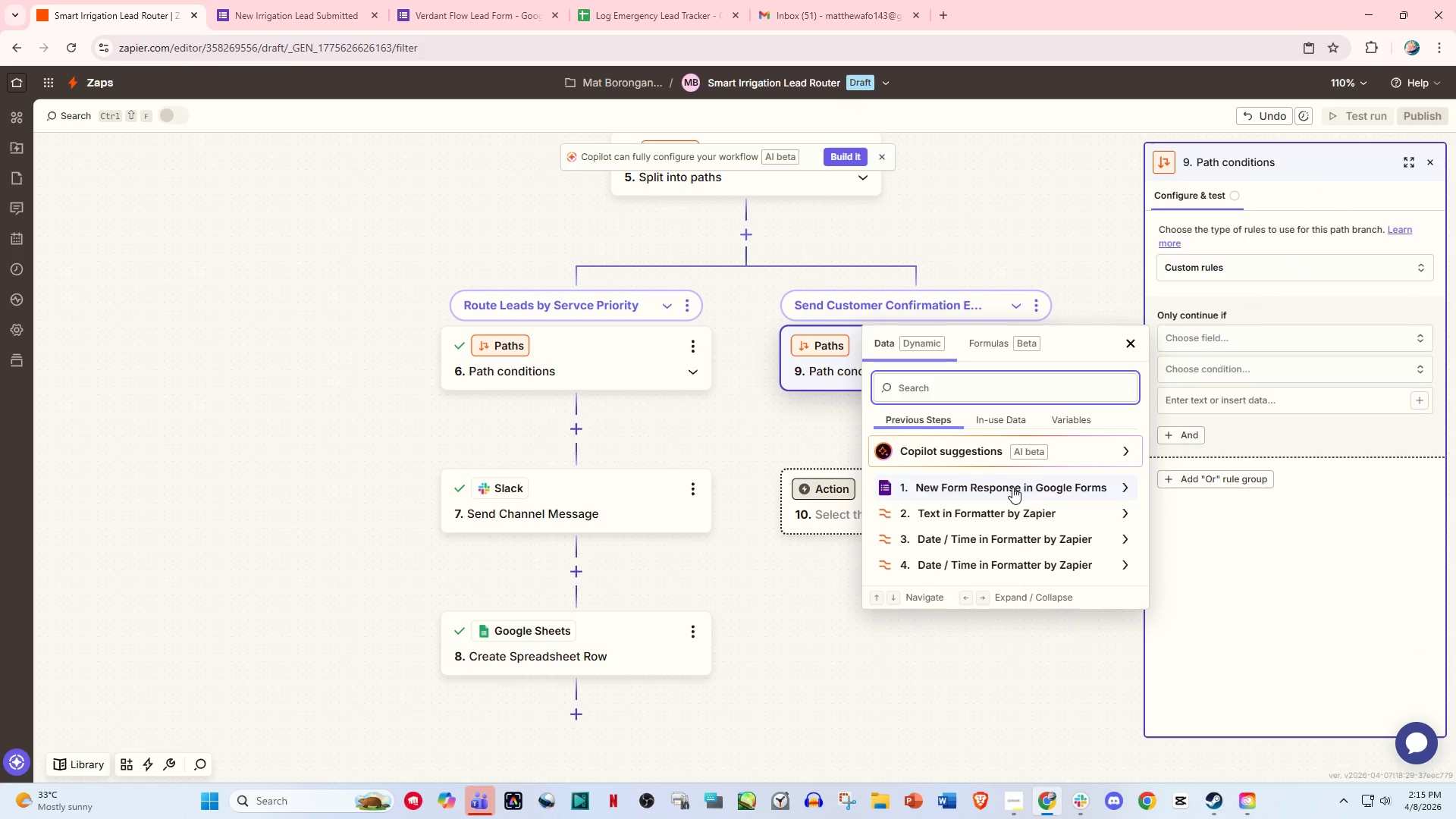 
left_click([1012, 487])
 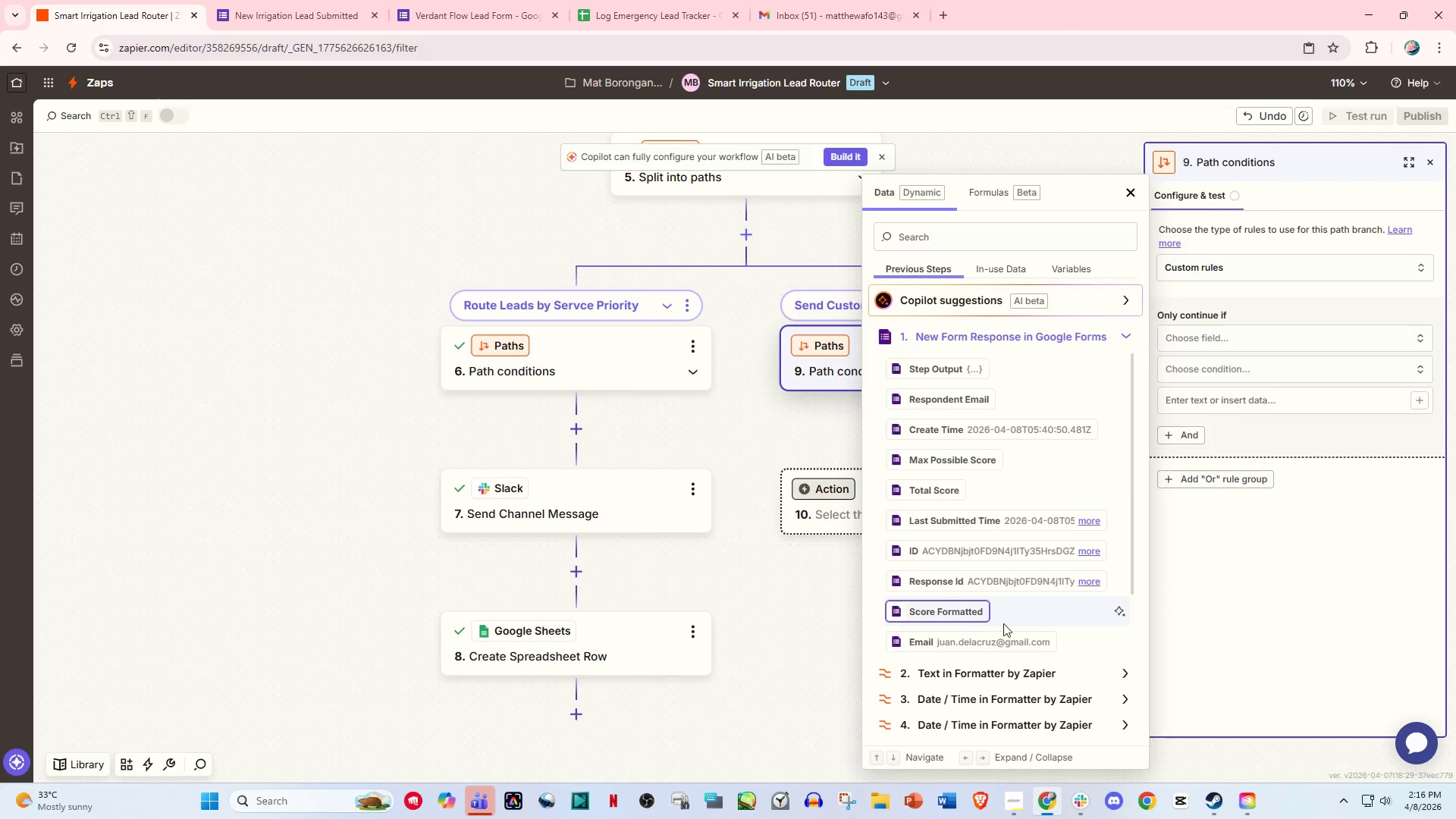 
scroll: coordinate [1003, 623], scroll_direction: down, amount: 2.0
 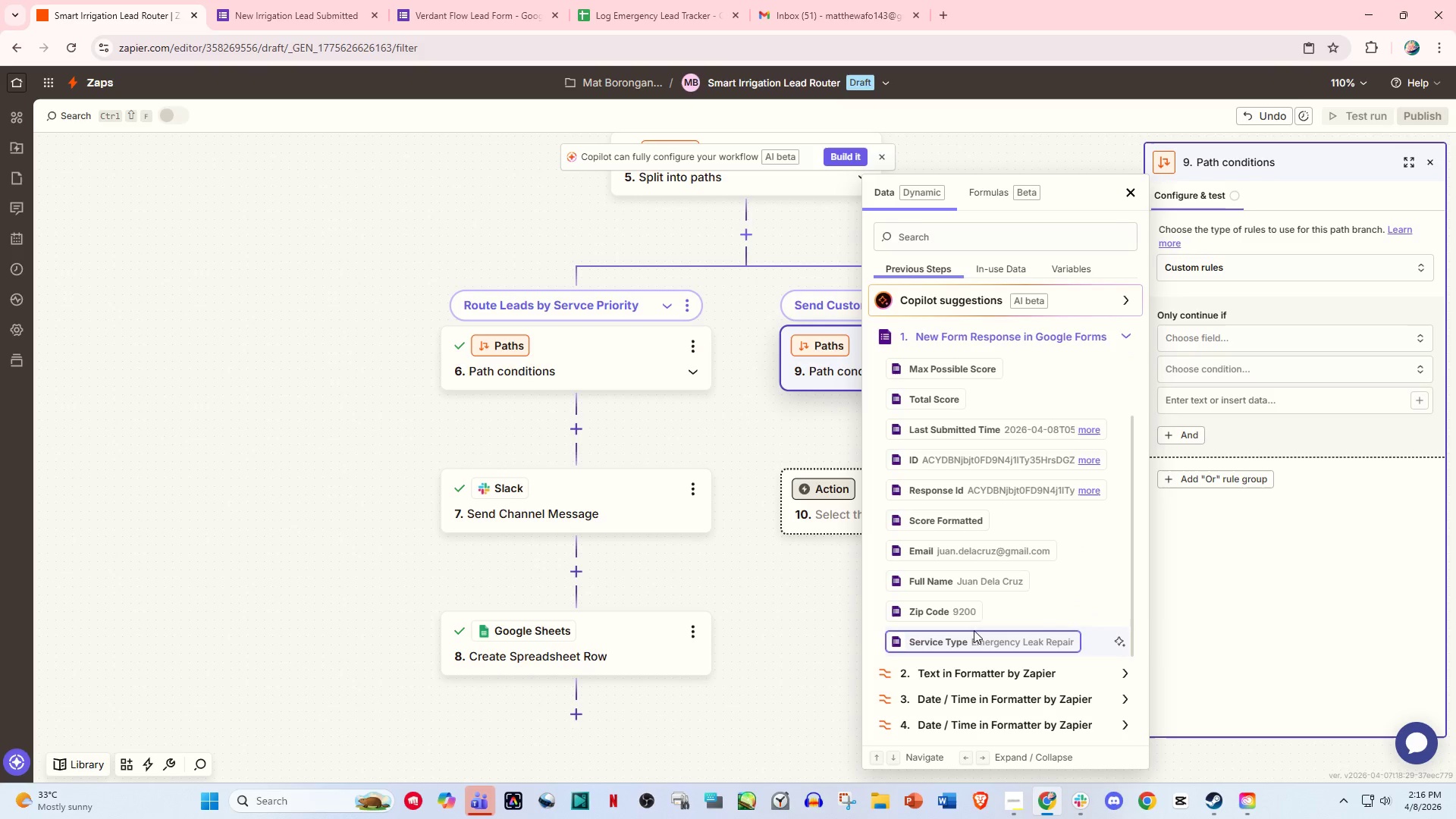 
left_click([969, 638])
 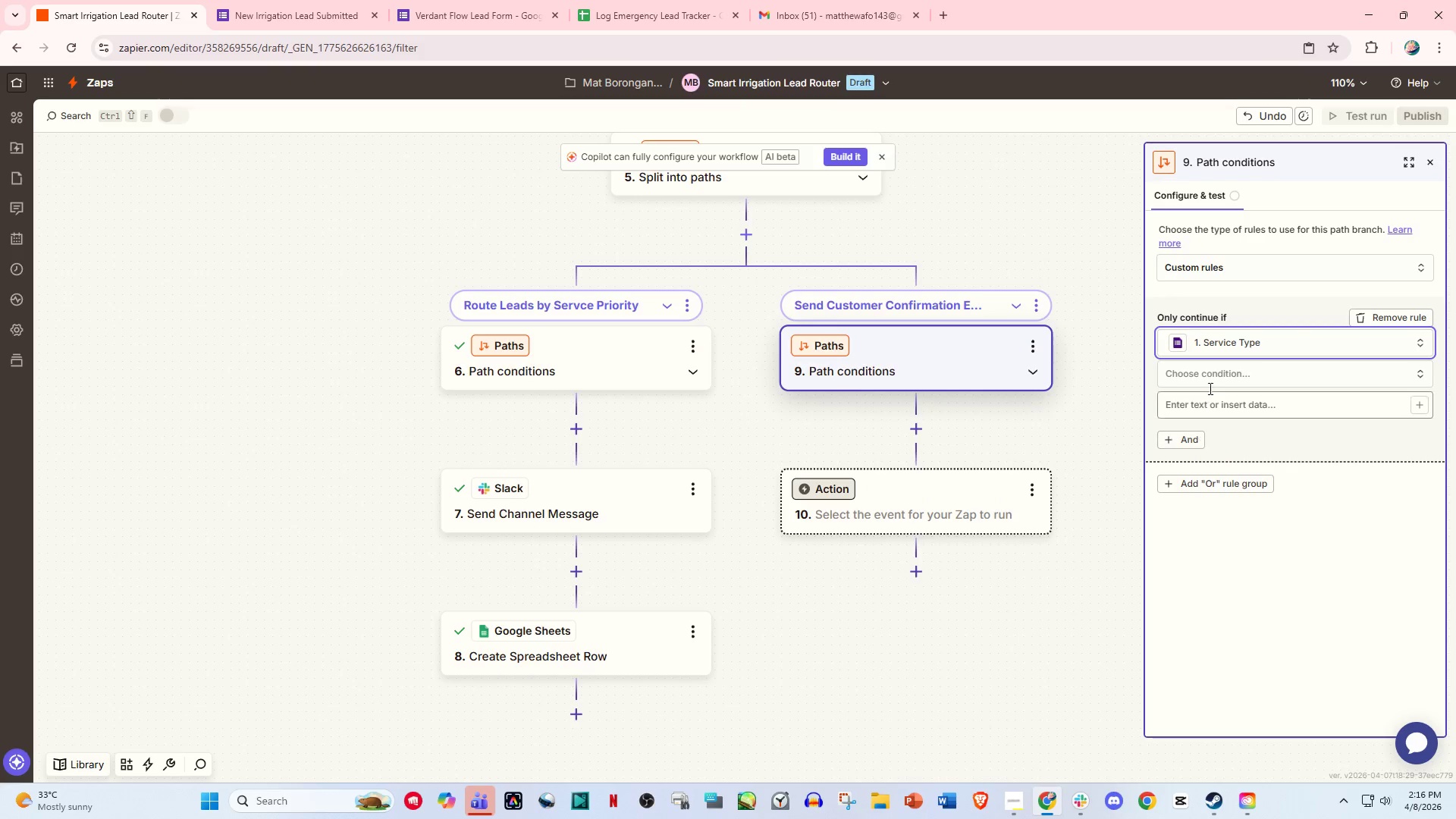 
left_click([1210, 382])
 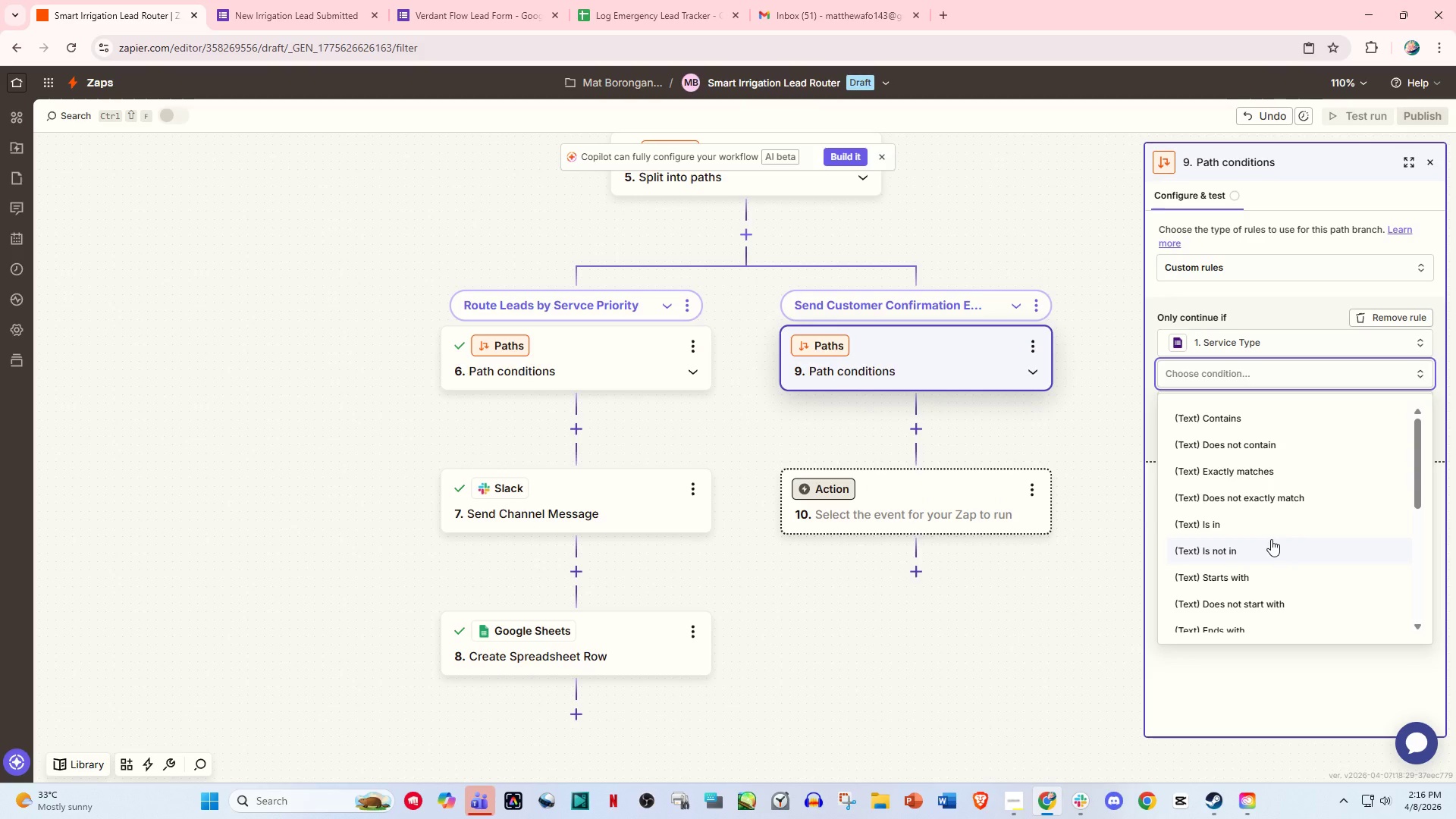 
left_click([1263, 487])
 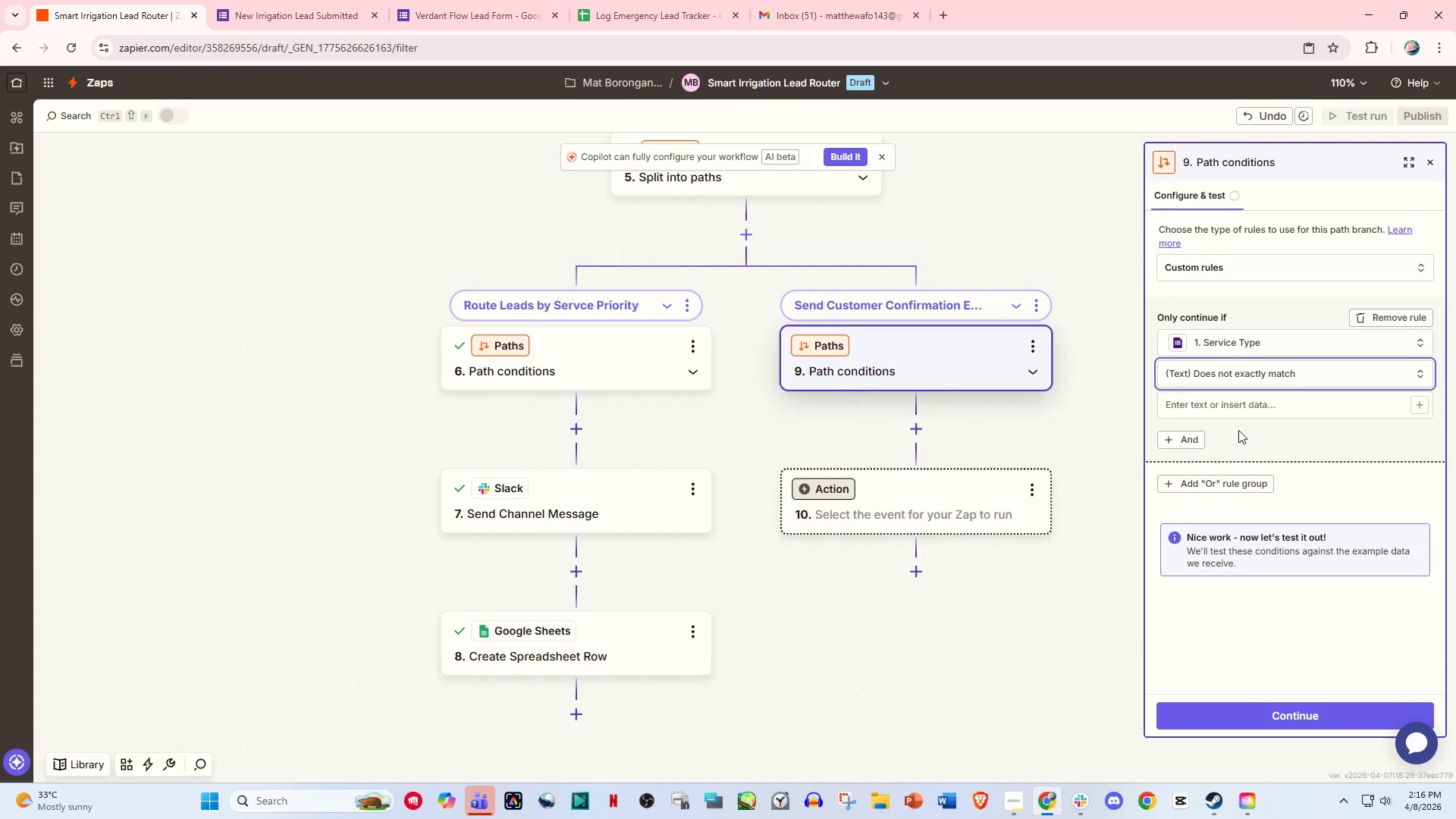 
left_click([1234, 409])
 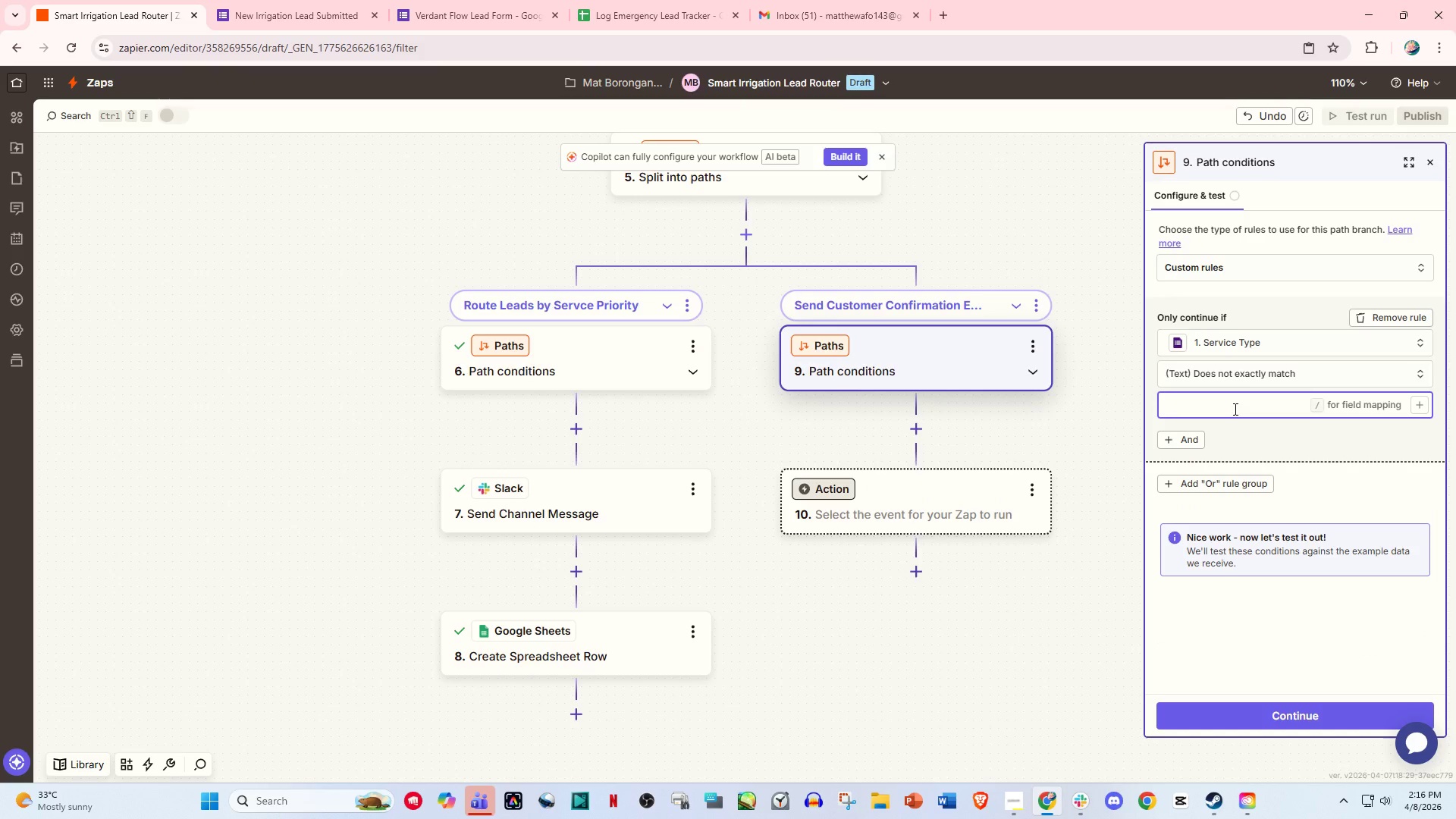 
type(Emr)
key(Backspace)
type(ergency leak)
key(Backspace)
key(Backspace)
key(Backspace)
key(Backspace)
type(Leak Rw)
key(Backspace)
type(epaiur)
key(Backspace)
key(Backspace)
type(r)
 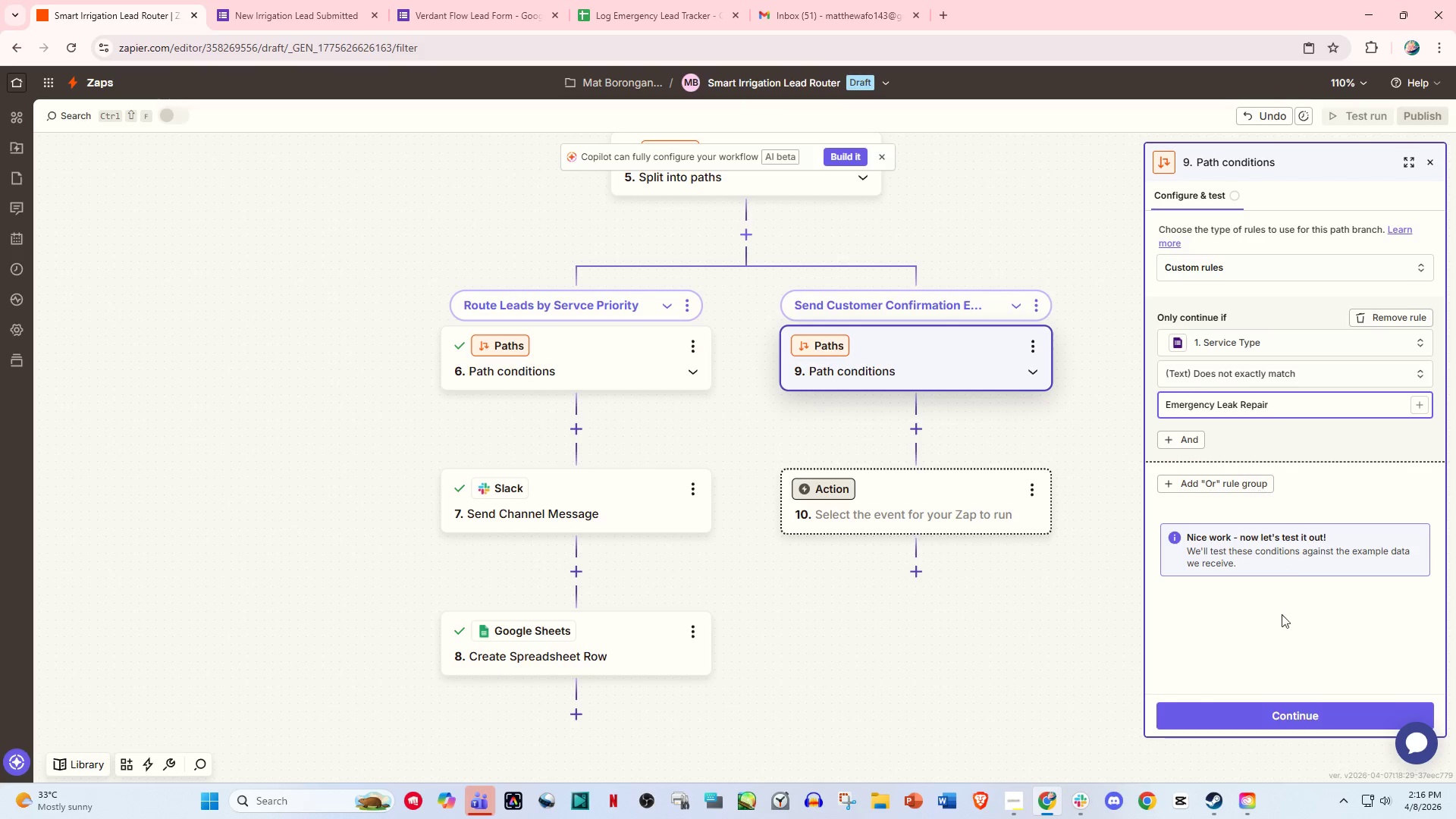 
left_click([1265, 717])
 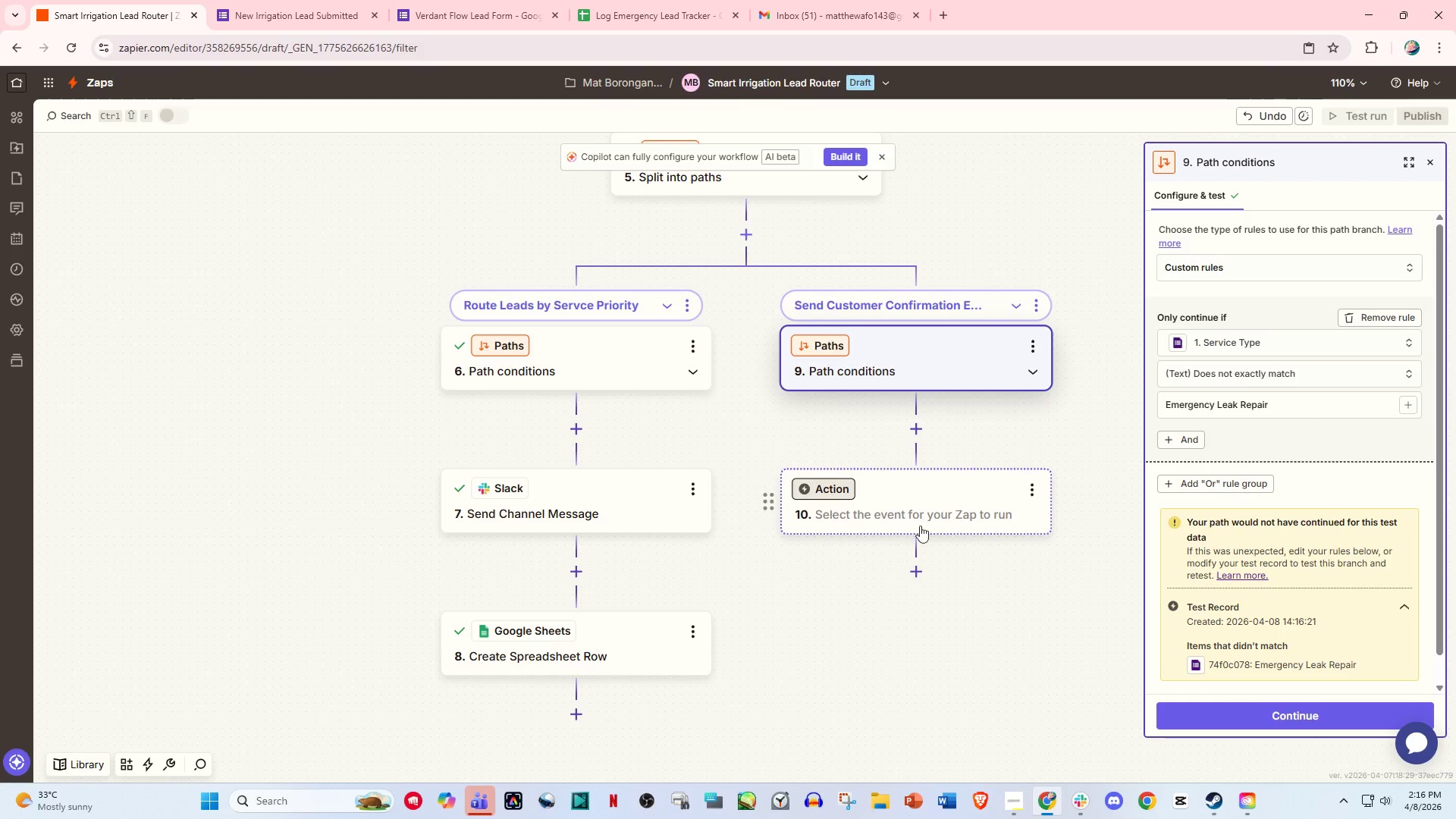 
wait(16.86)
 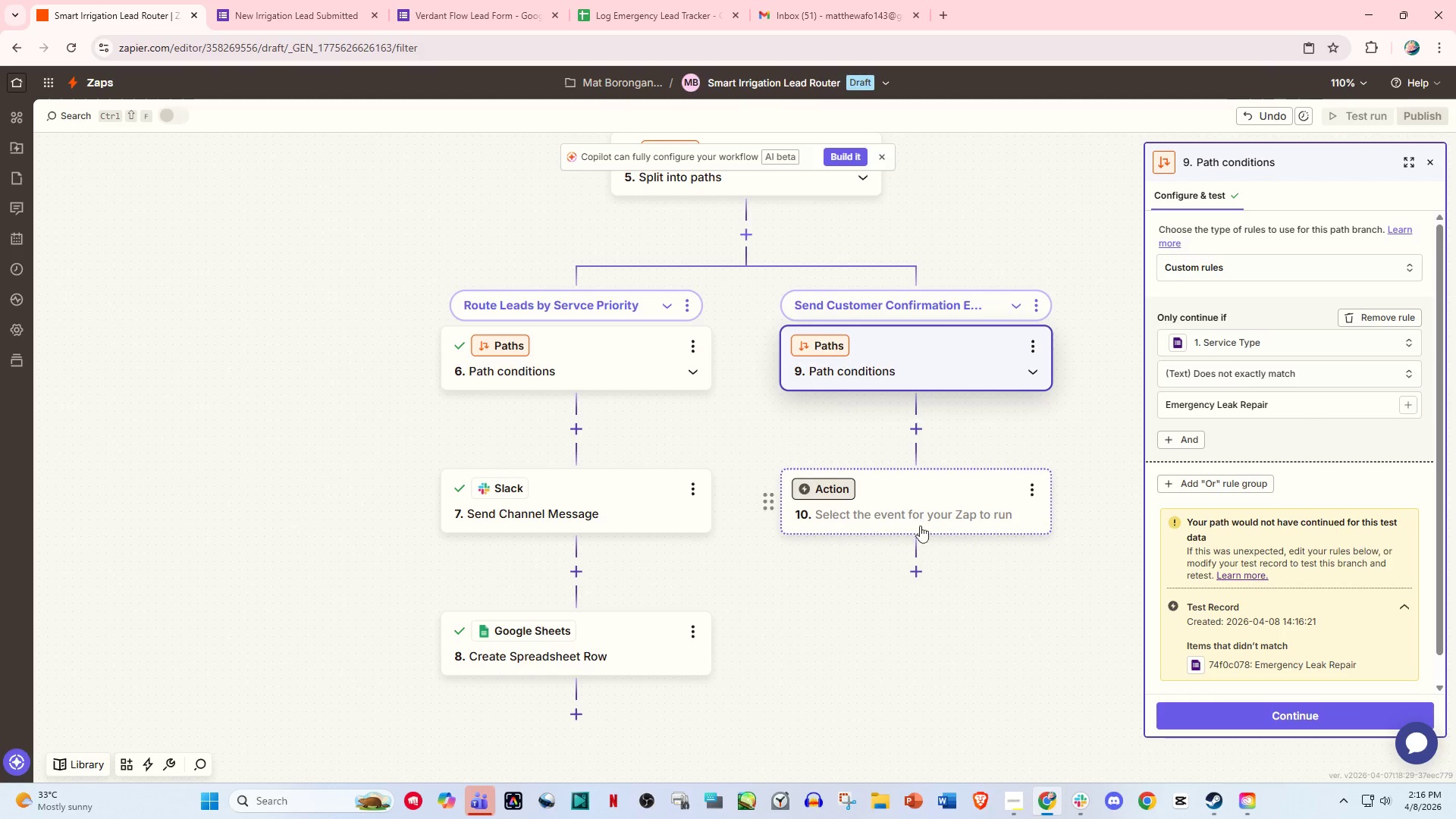 
left_click([926, 503])
 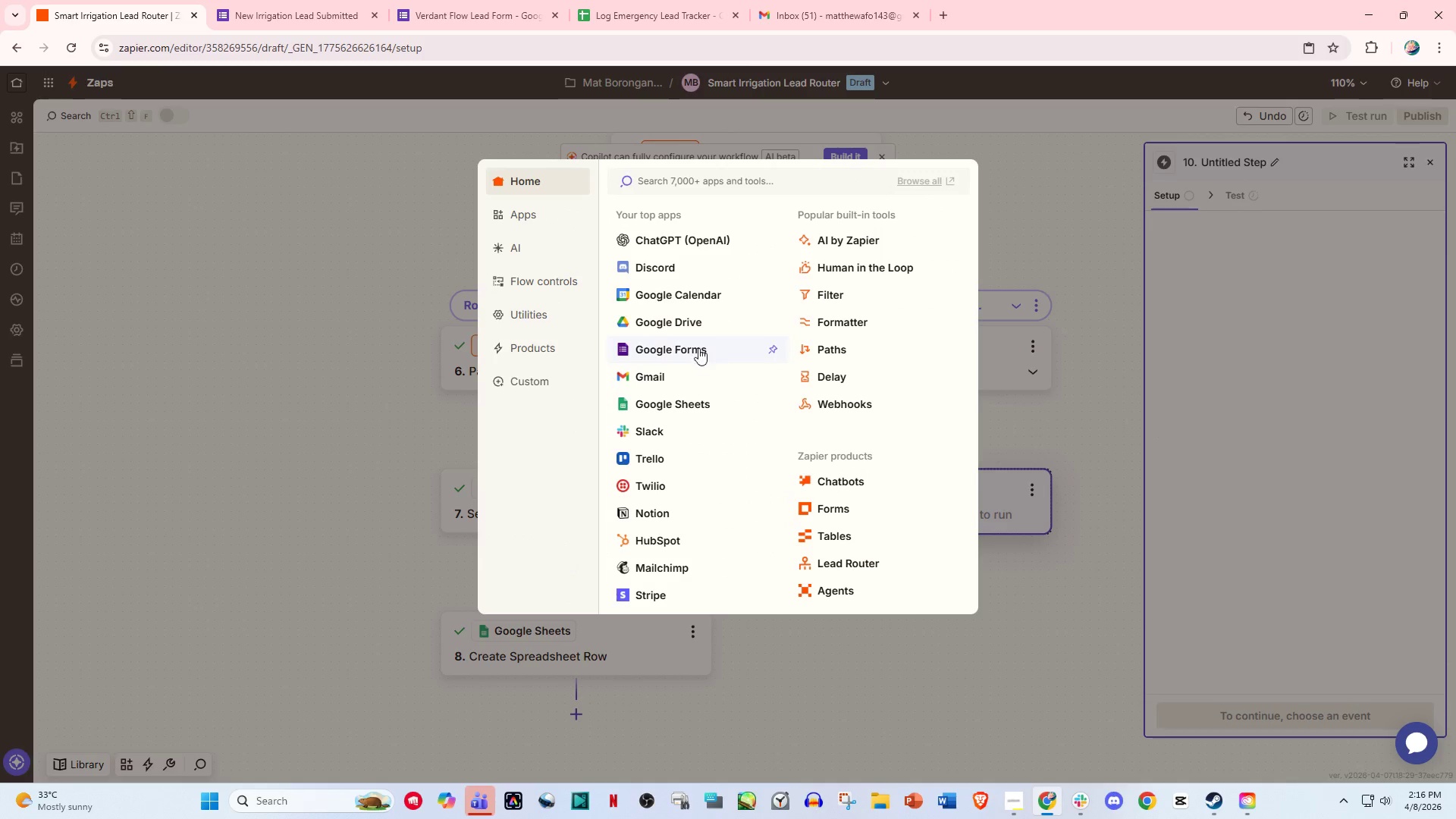 
left_click([679, 378])
 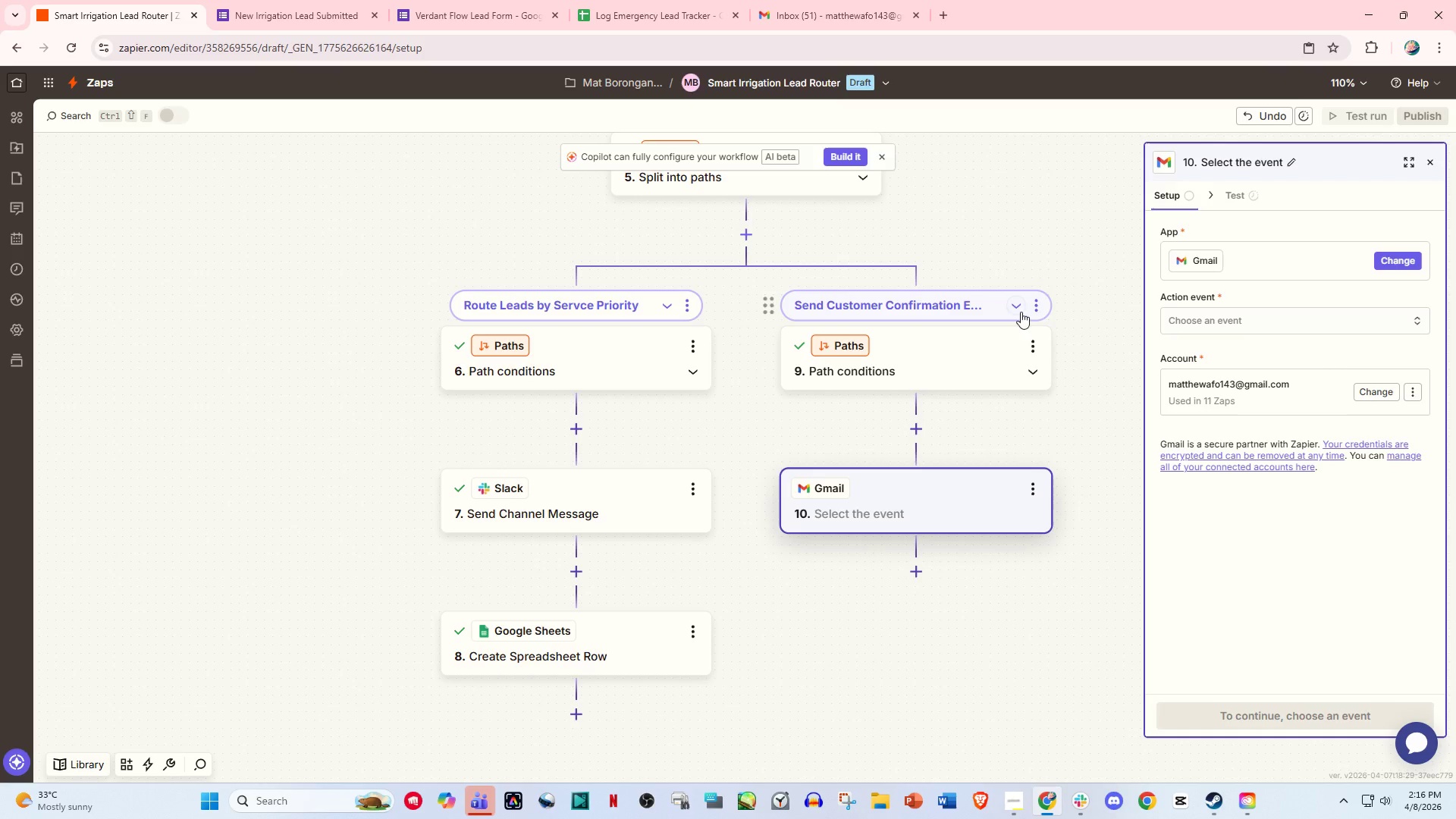 
left_click([1039, 306])
 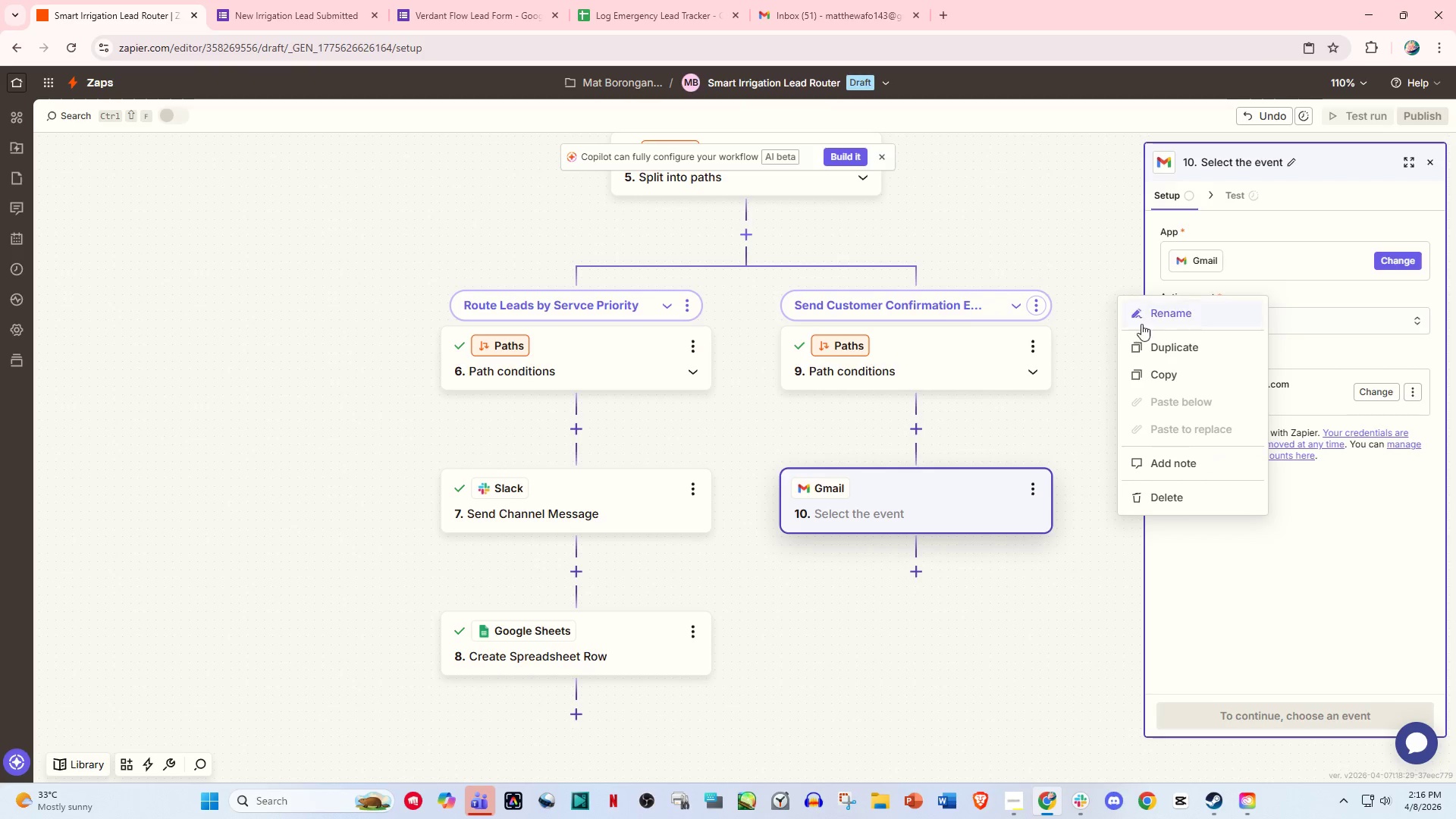 
left_click([1159, 322])
 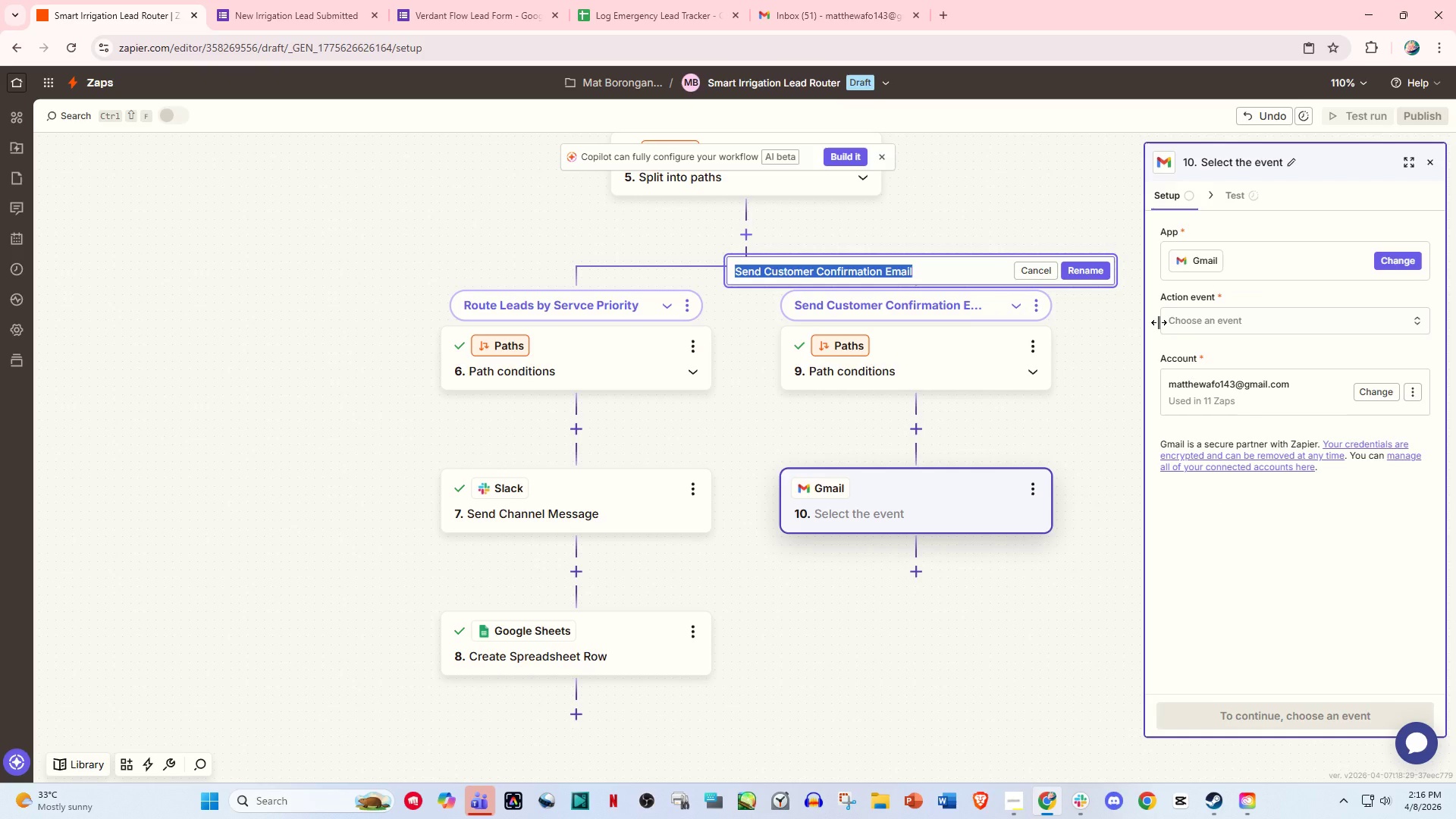 
key(Control+Z)
 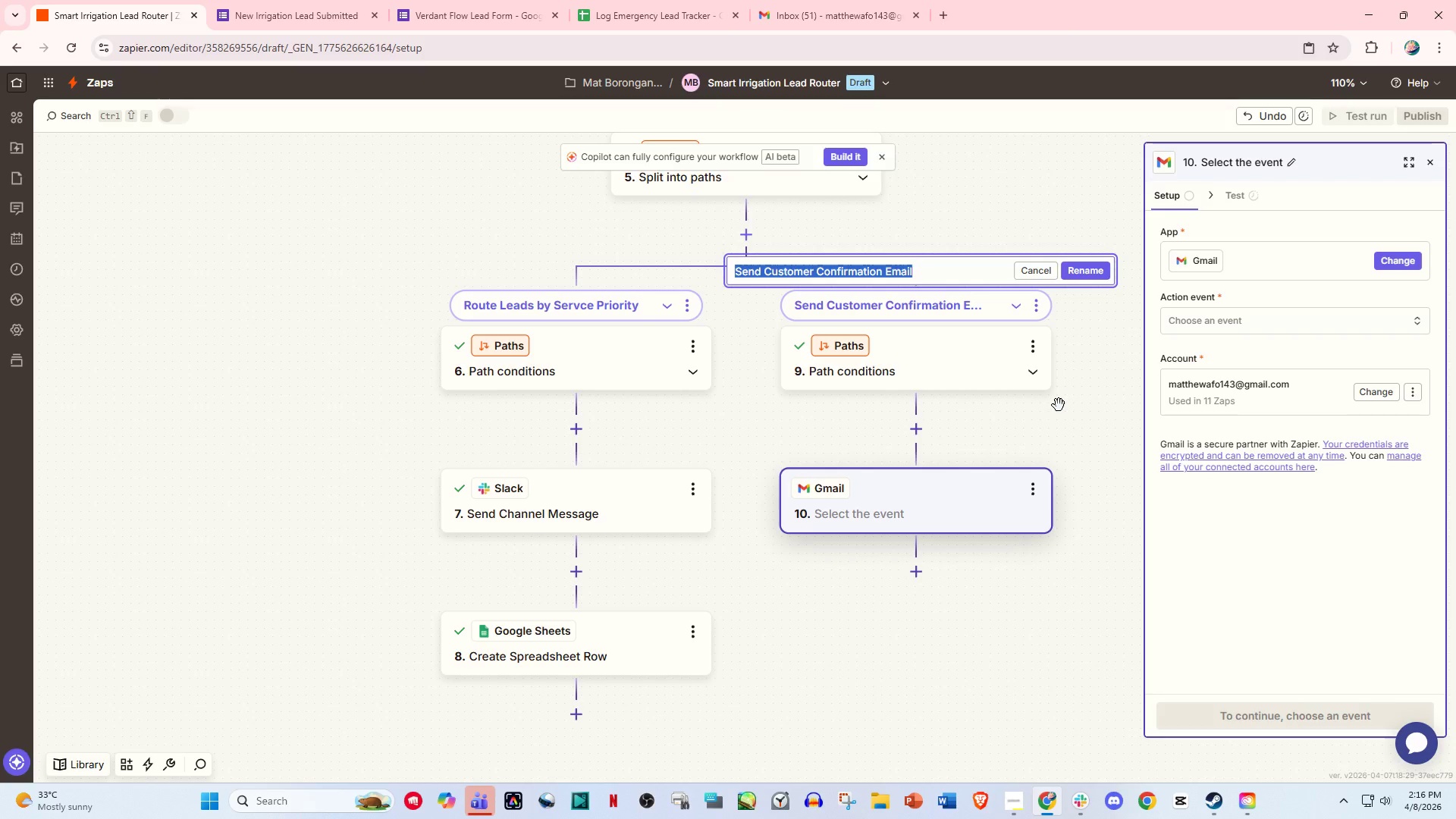 
key(Control+X)
 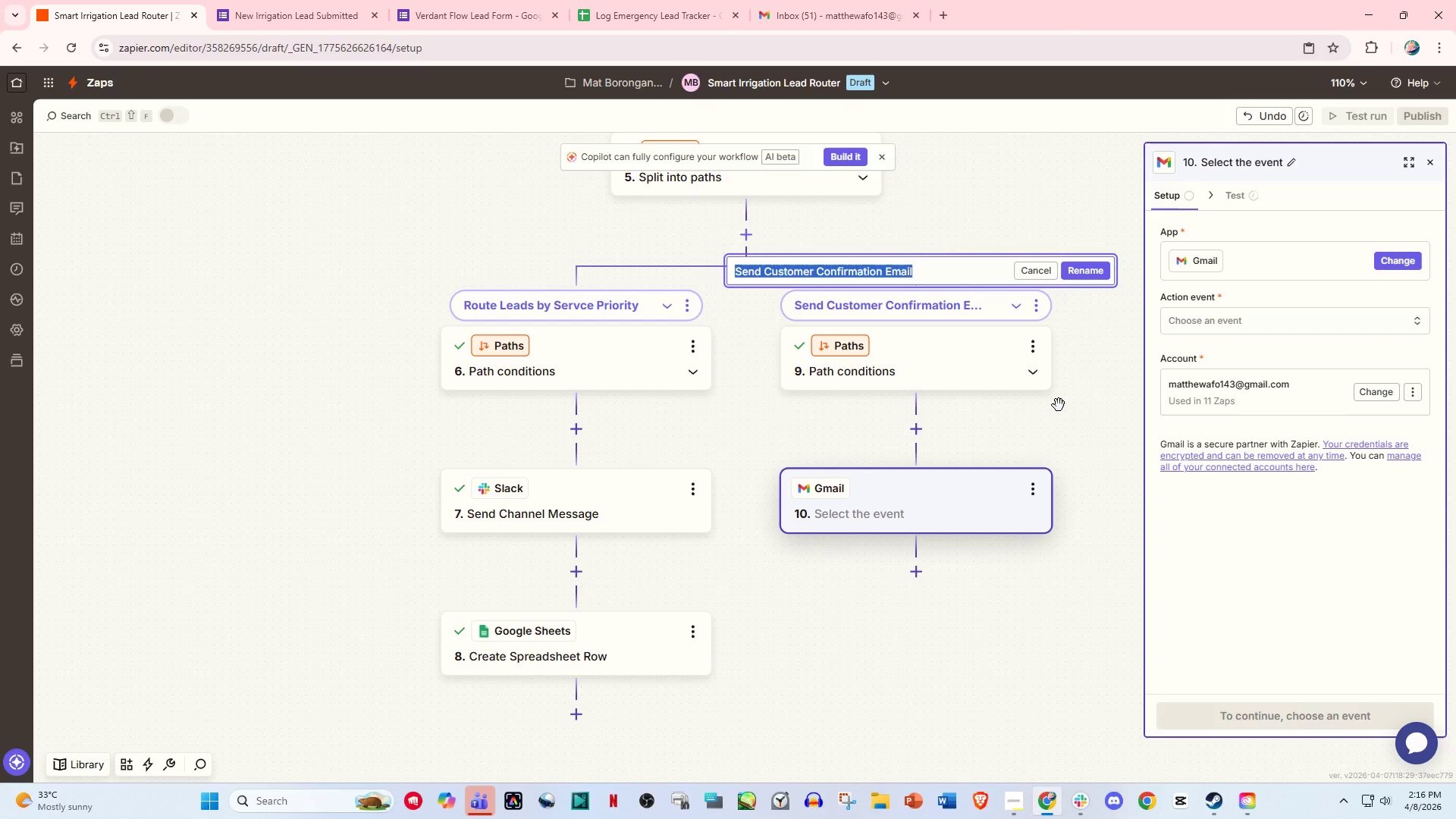 
key(Control+X)
 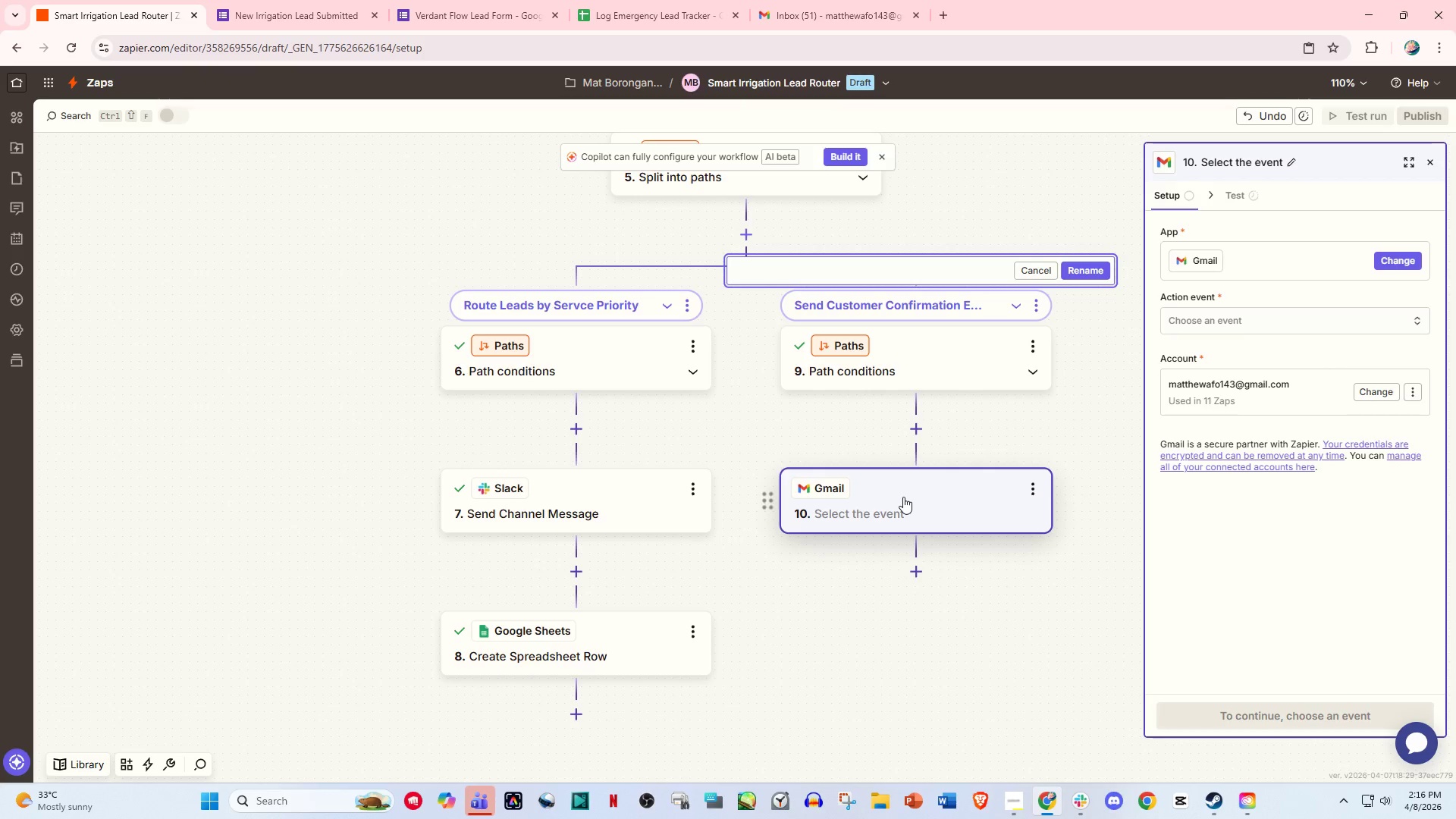 
left_click([902, 498])
 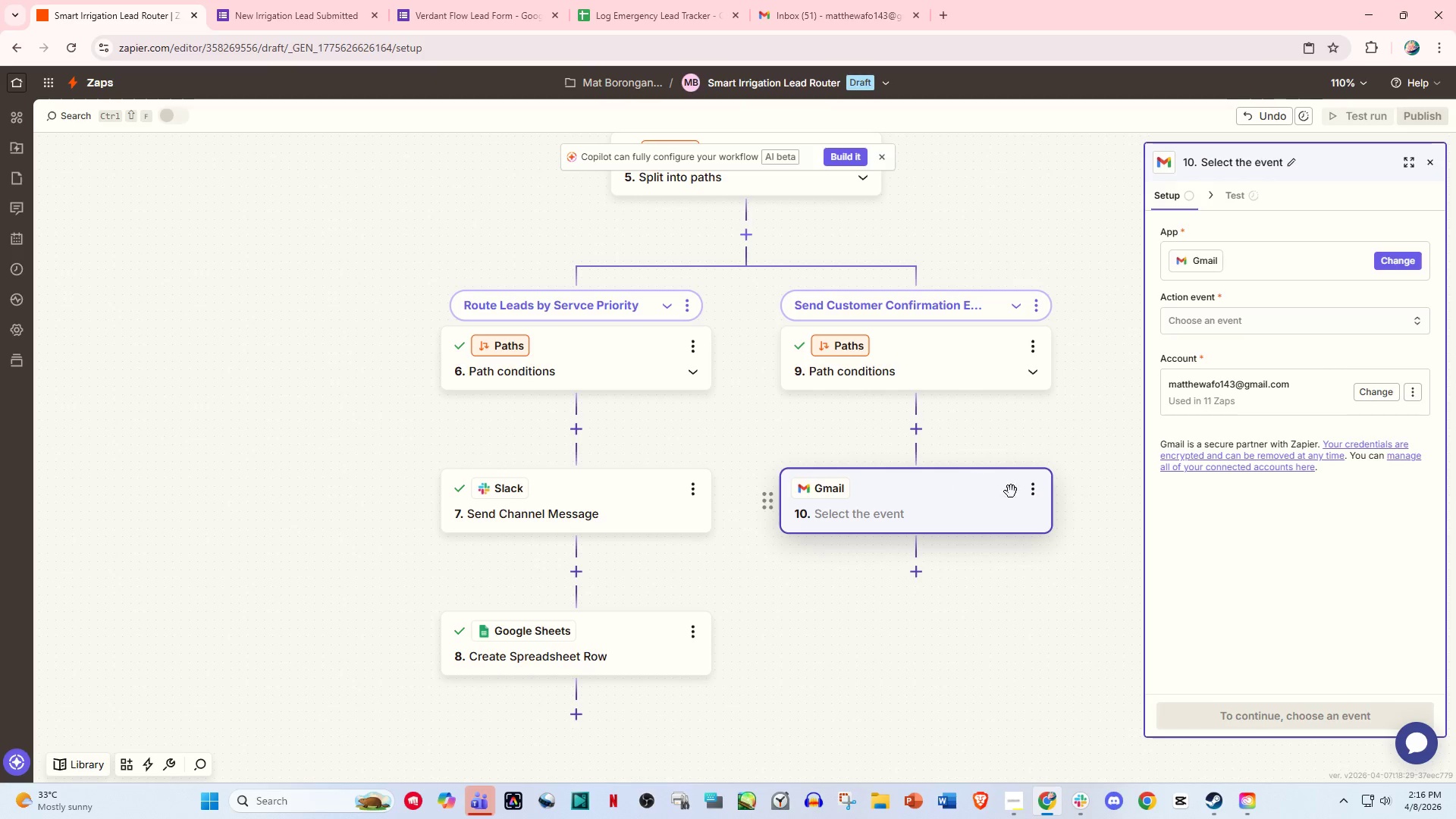 
left_click([1030, 492])
 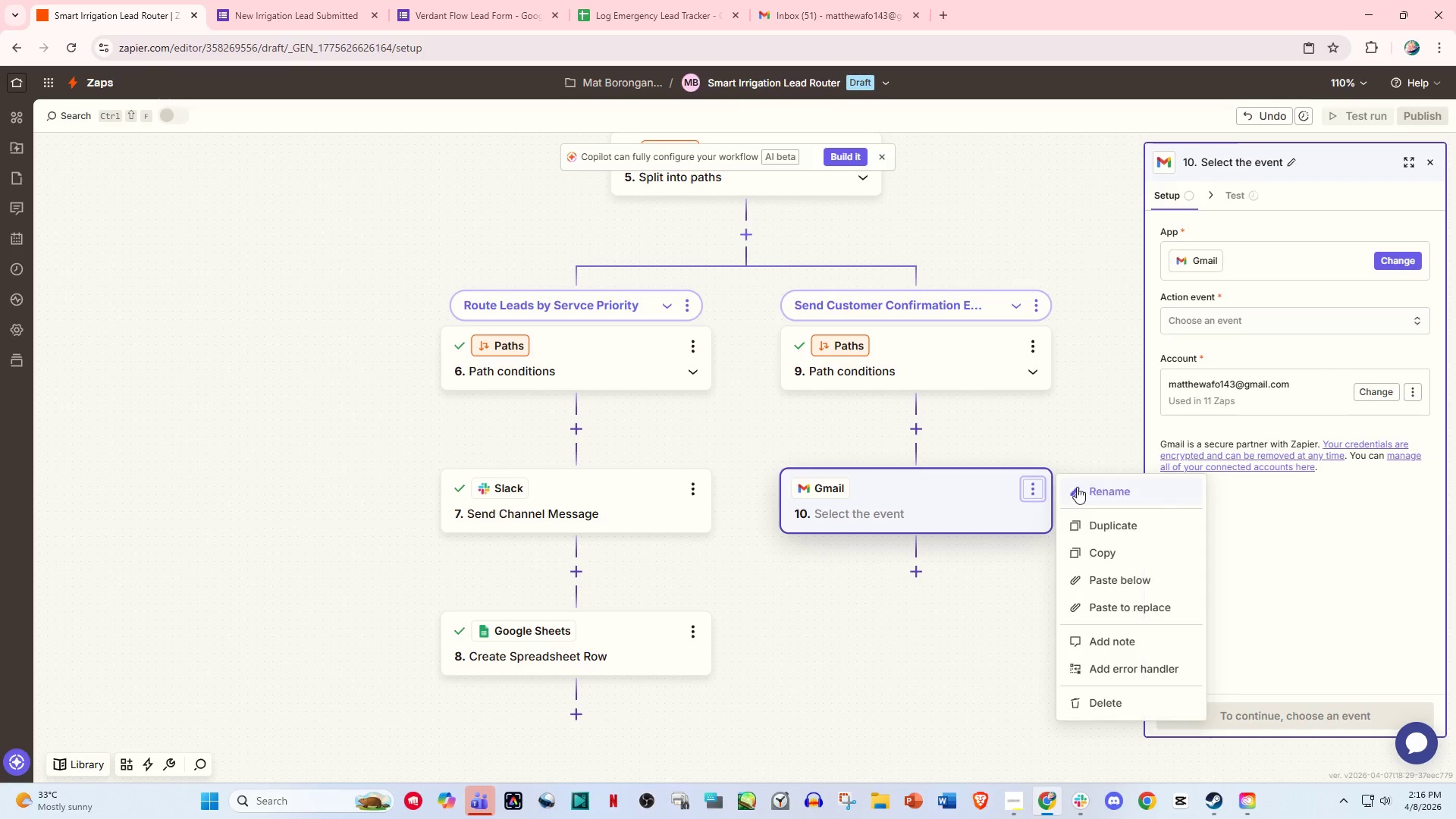 
left_click([1089, 490])
 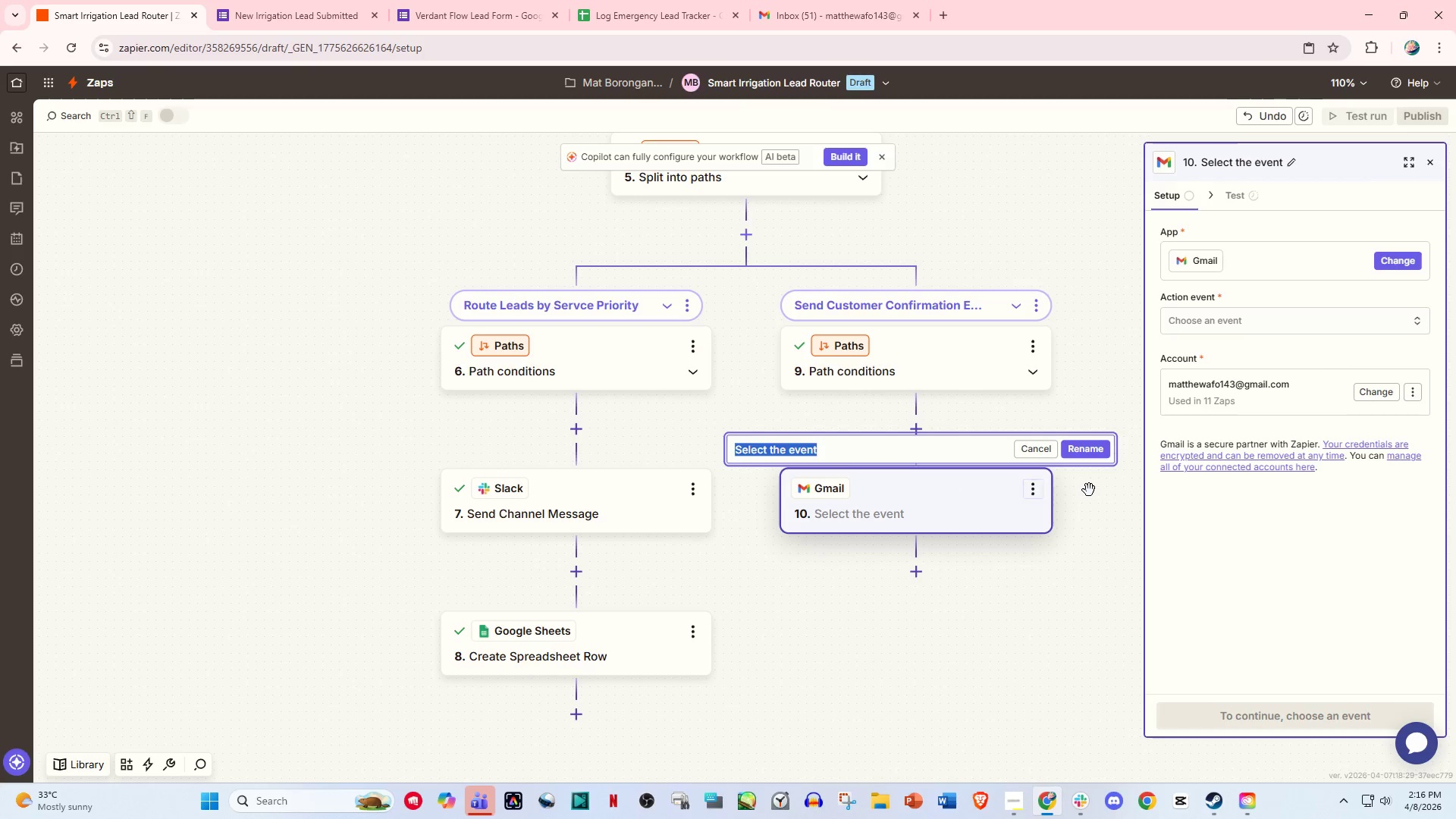 
key(Control+V)
 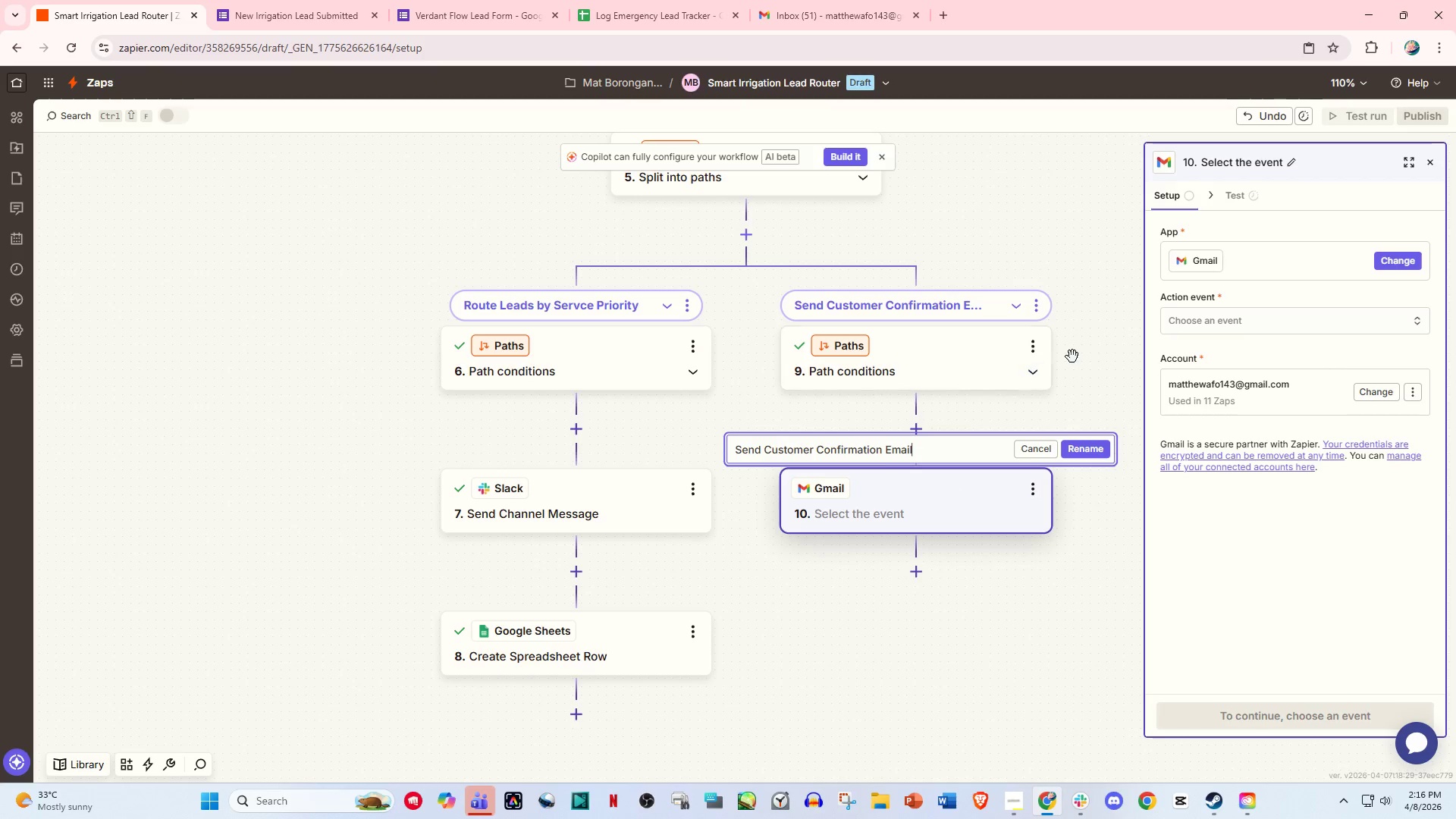 
left_click([1088, 353])
 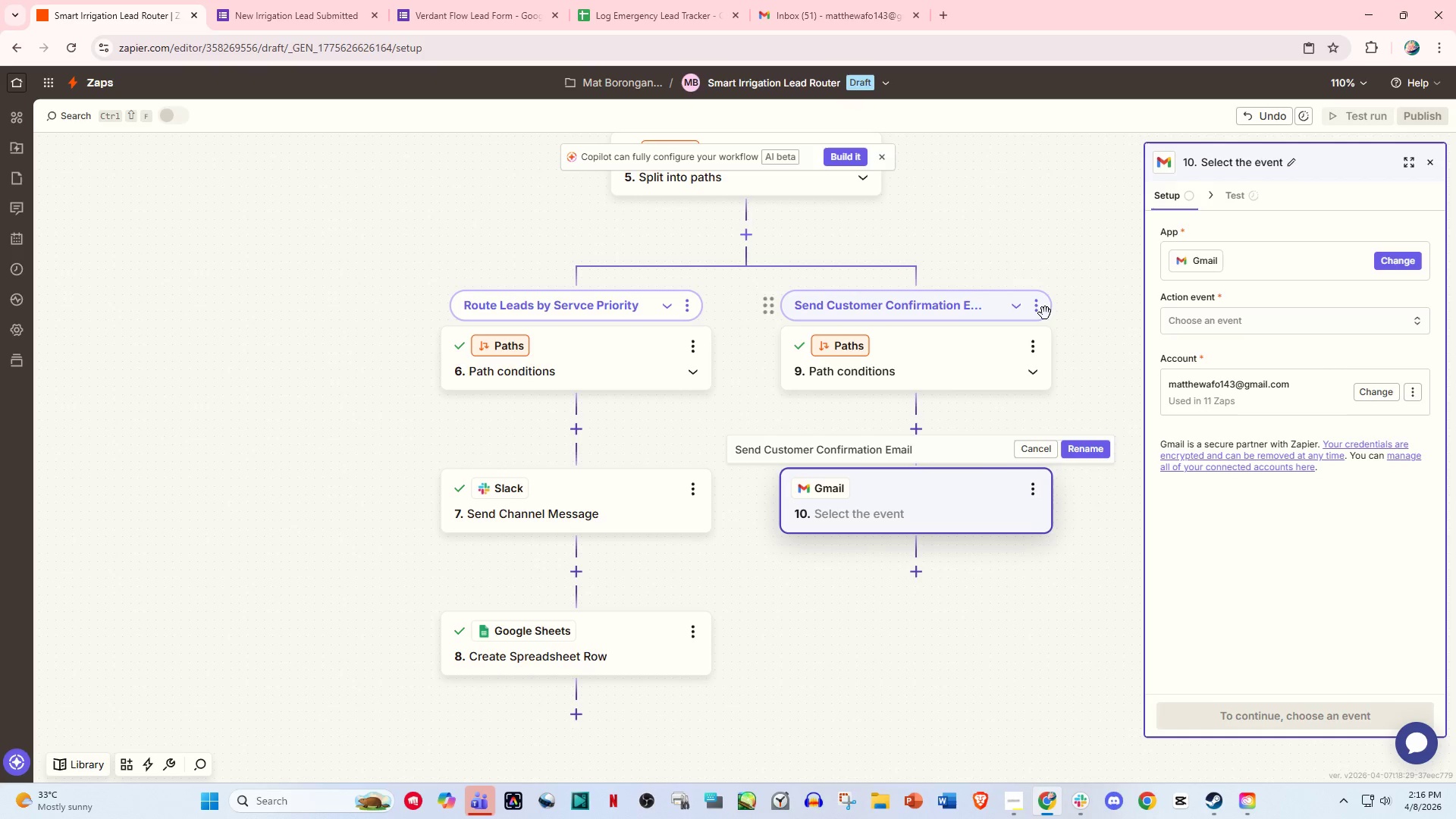 
left_click([1033, 312])
 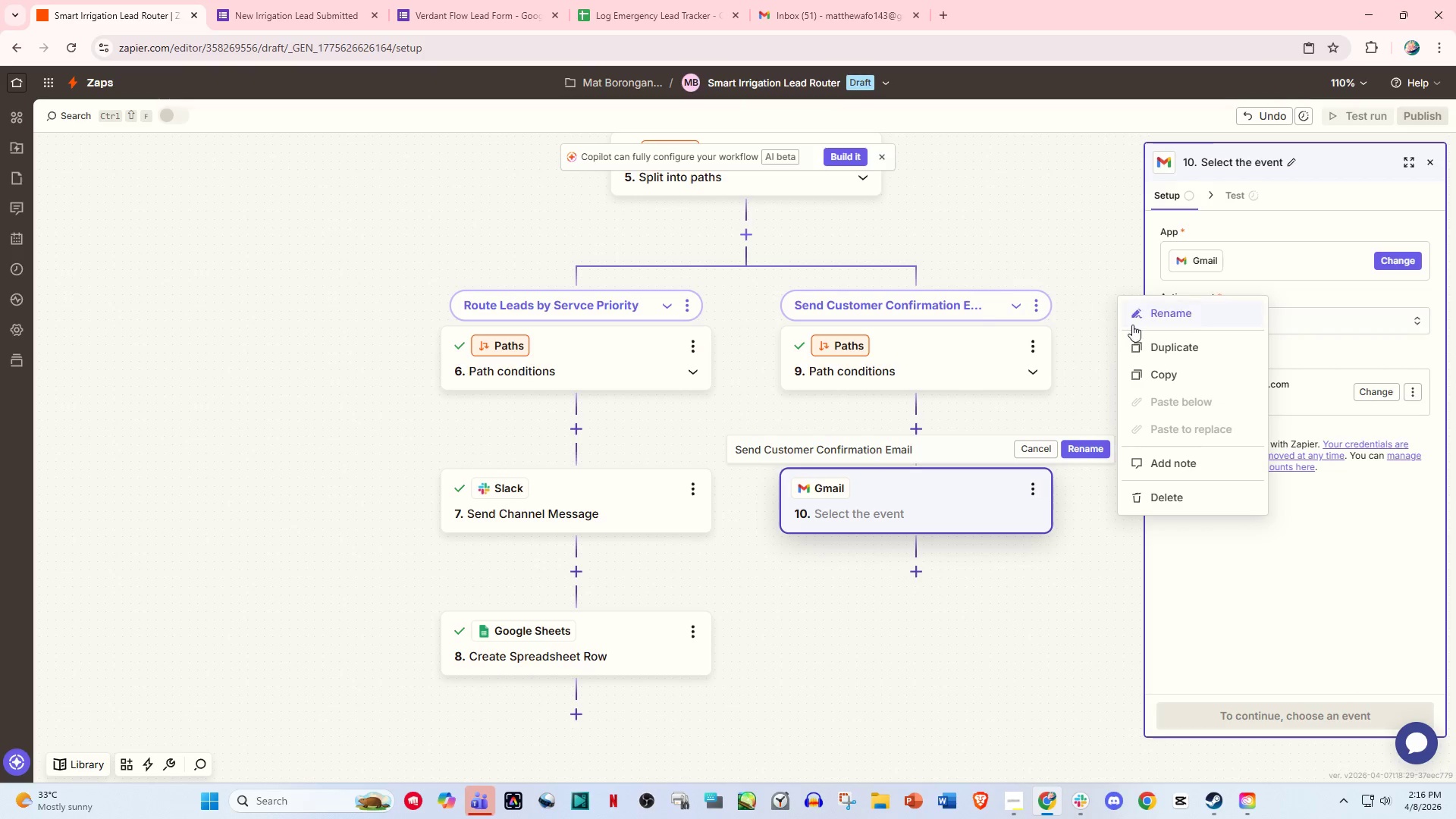 
left_click([1138, 323])
 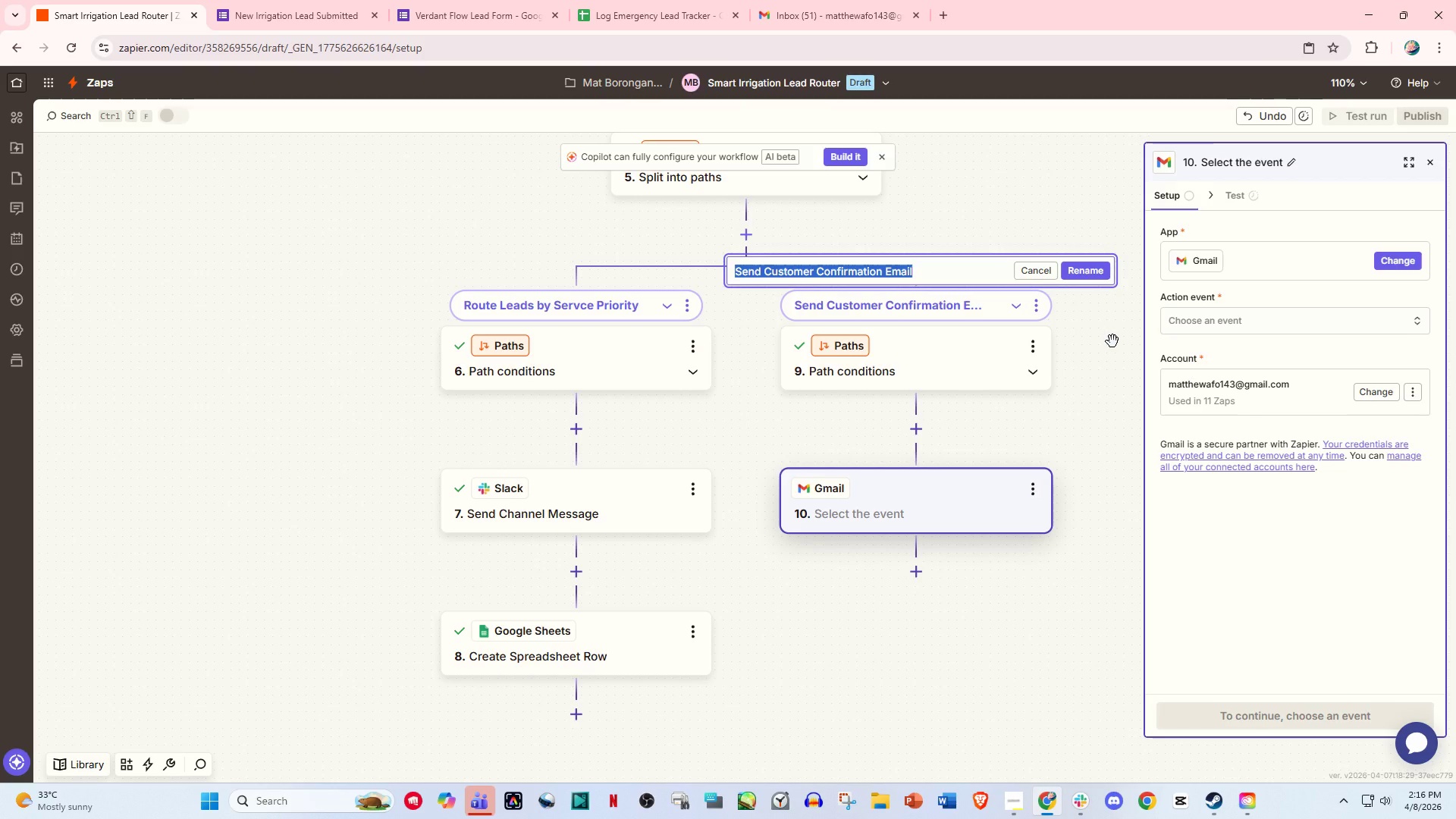 
type(Standard Leads)
 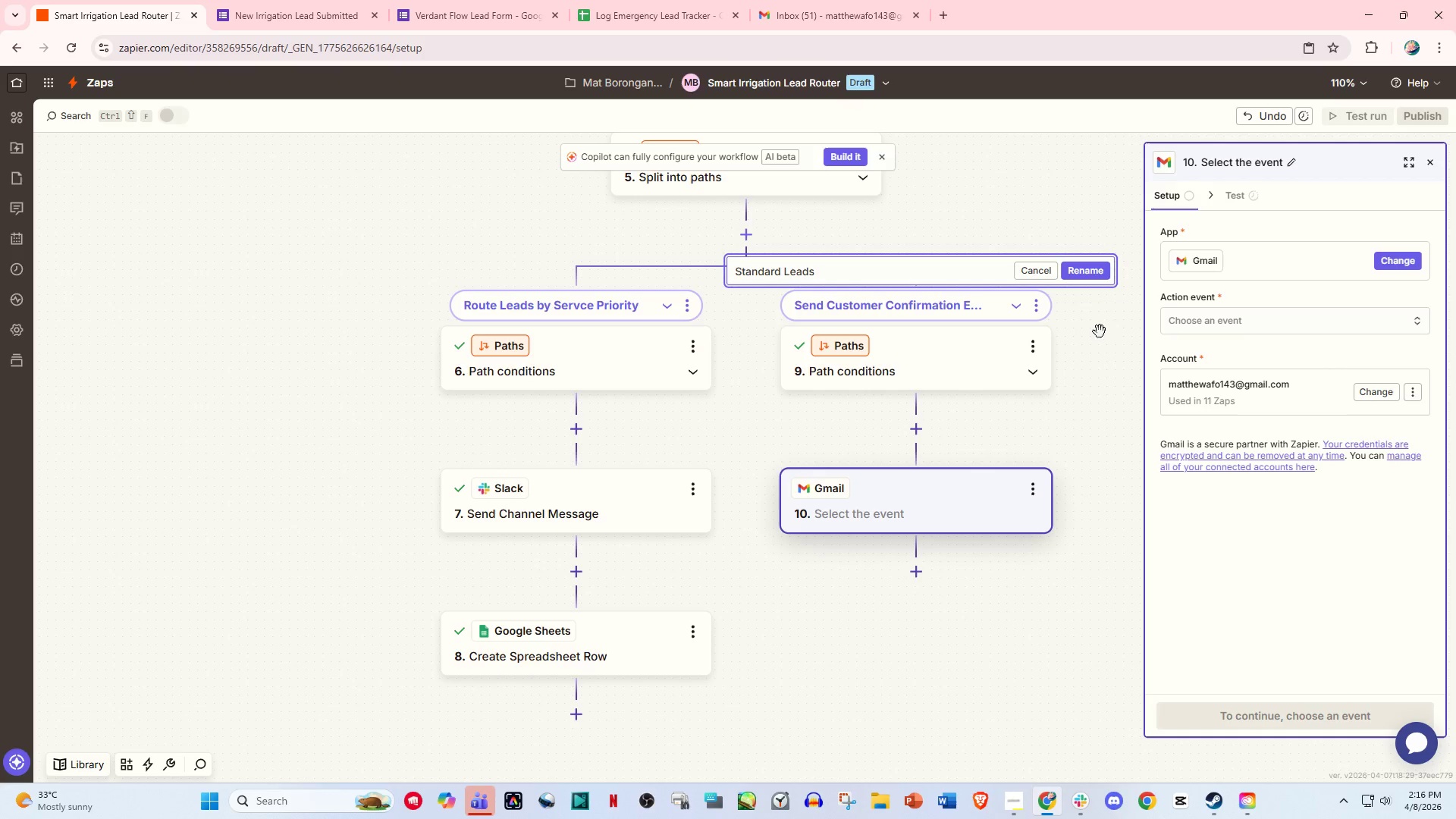 
left_click([1082, 278])
 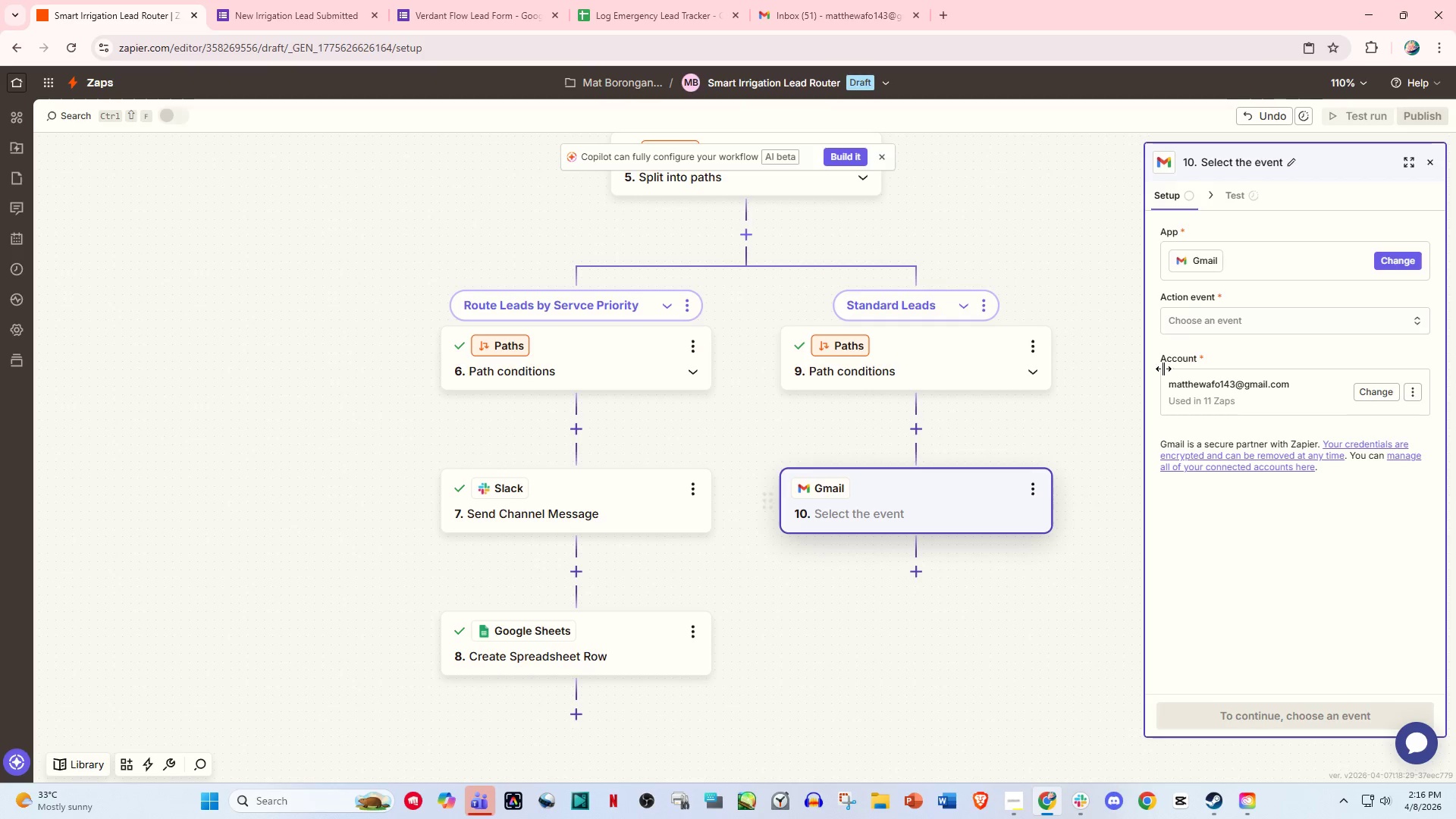 
left_click([1198, 312])
 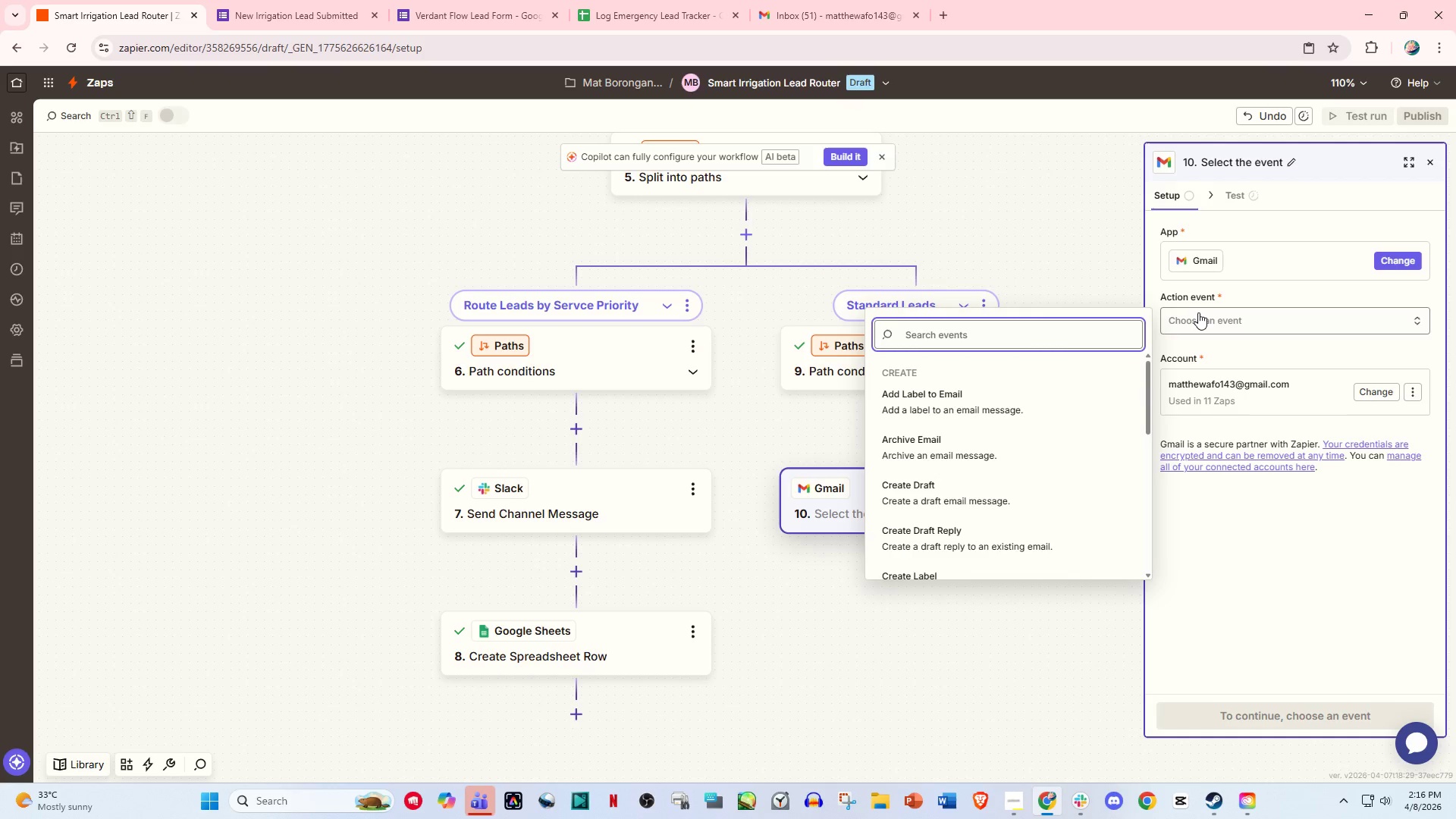 
type(send)
 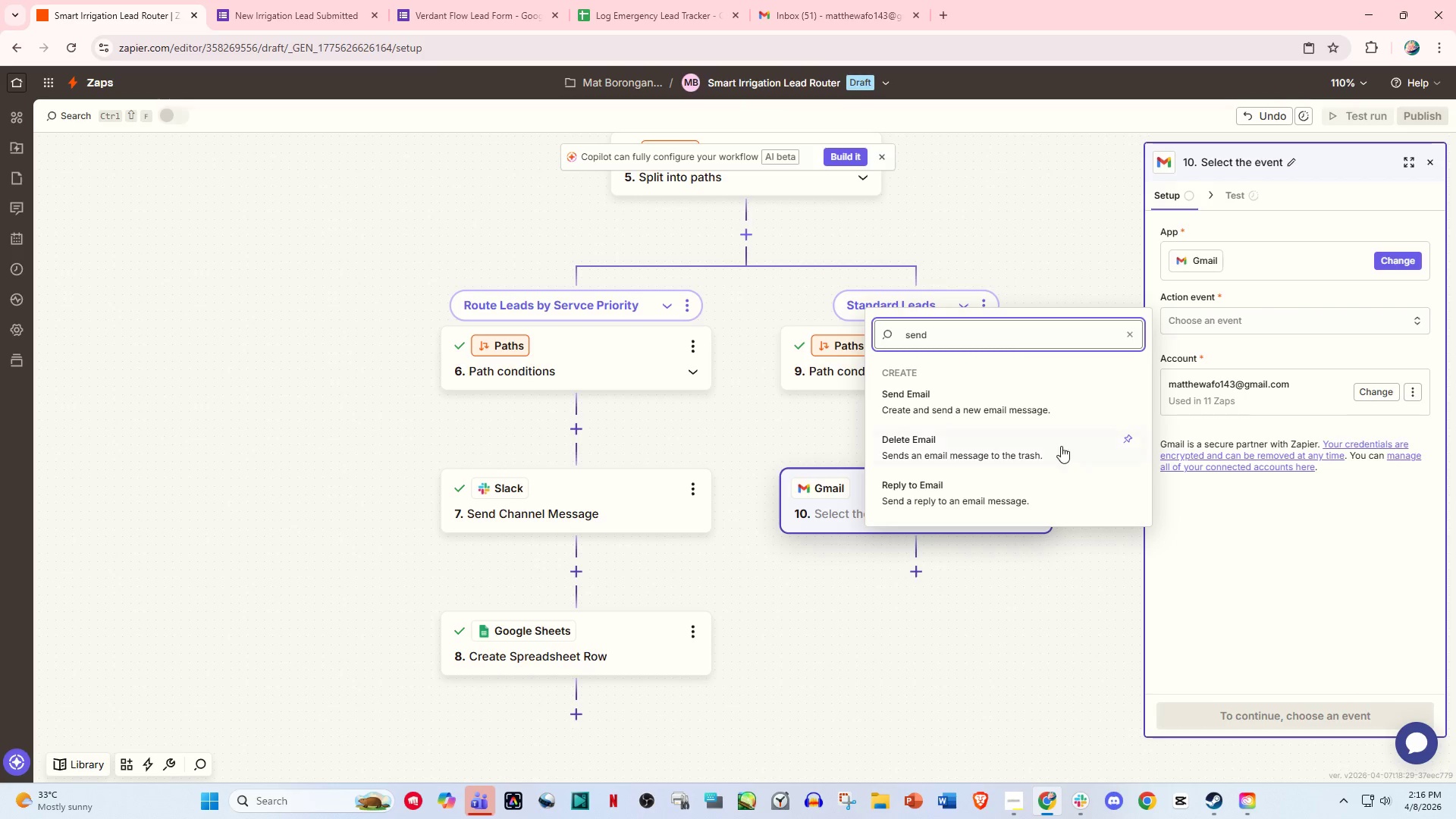 
left_click([1008, 418])
 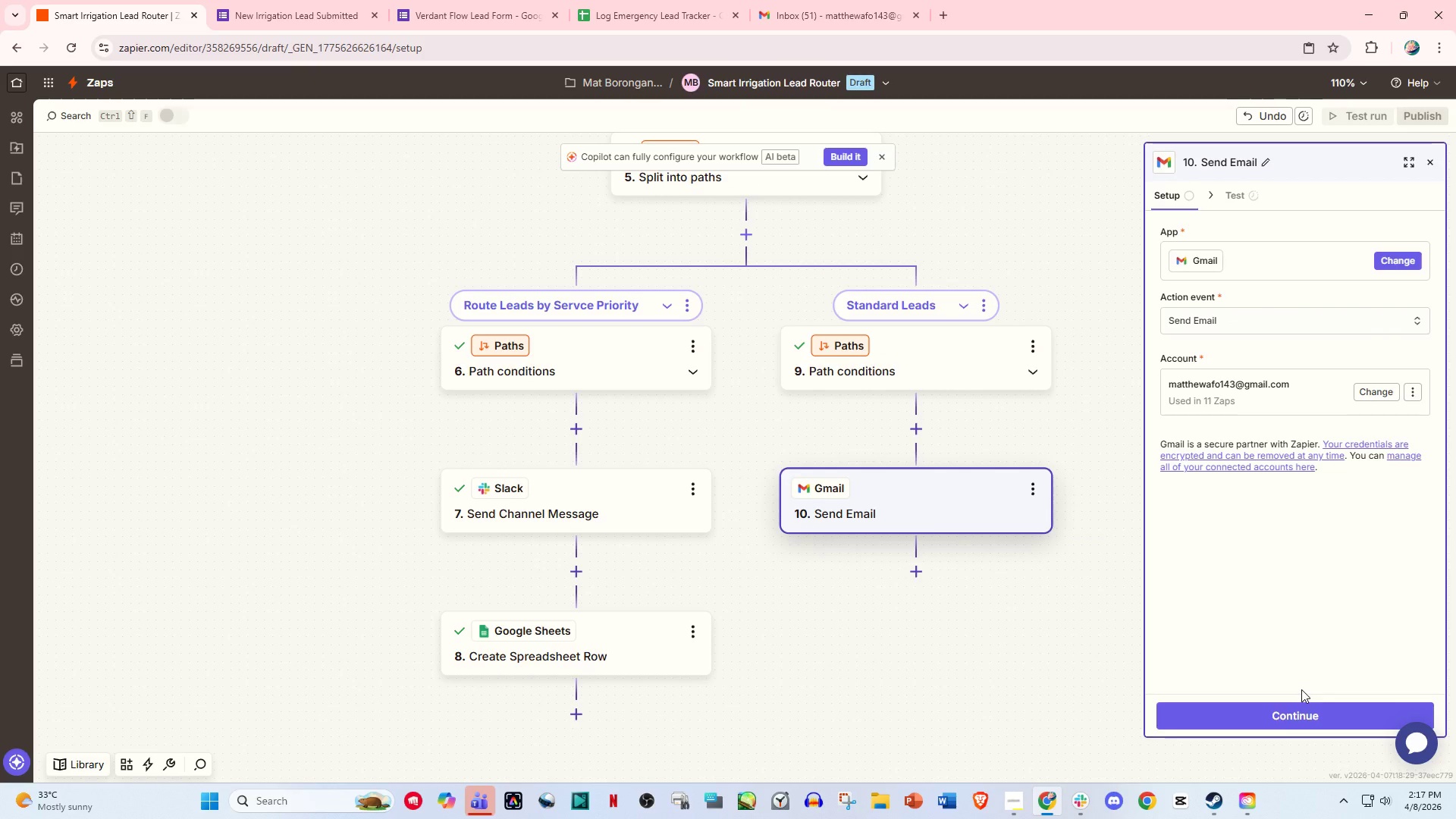 
left_click([1282, 715])
 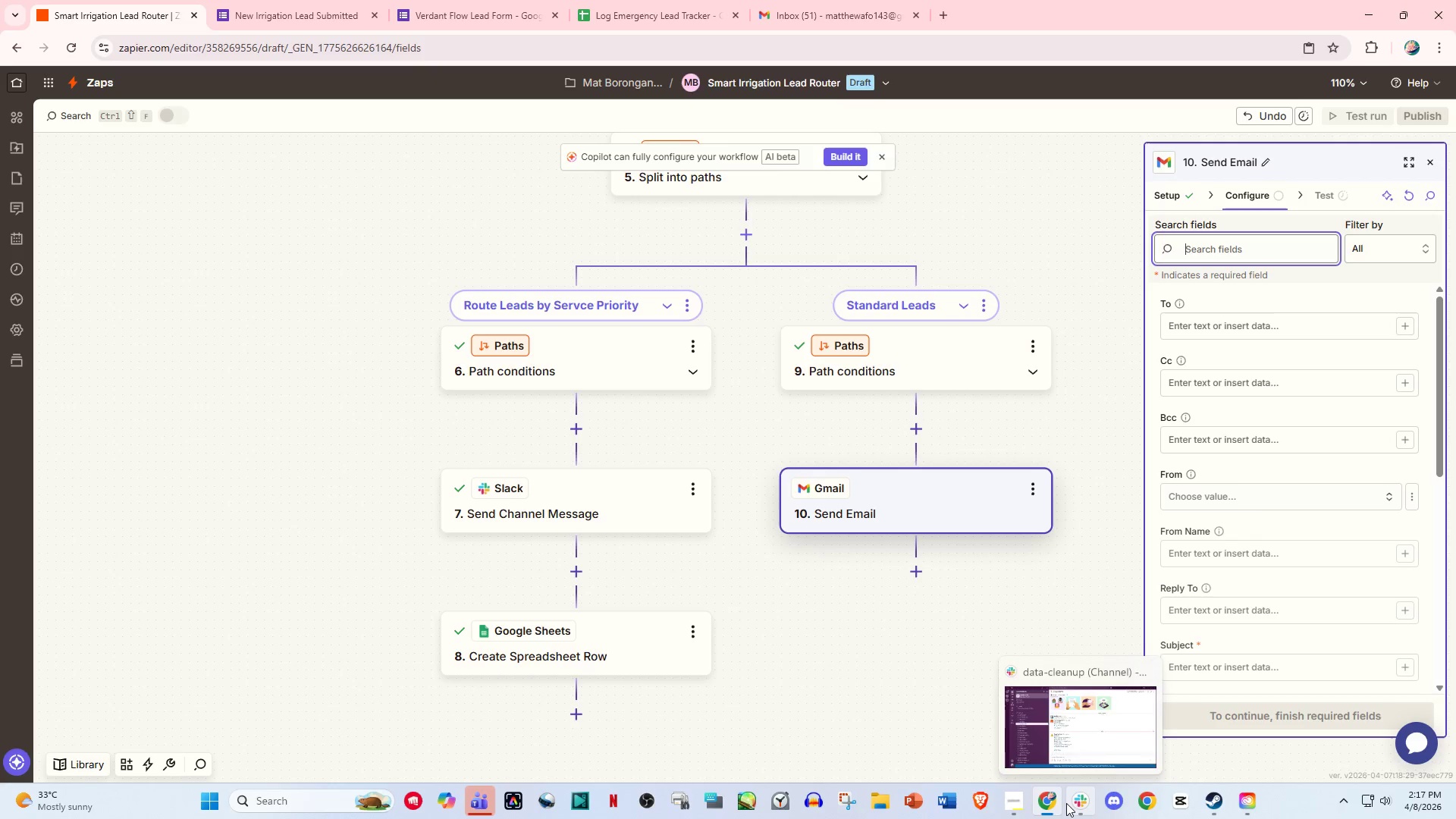 
left_click([1012, 803])